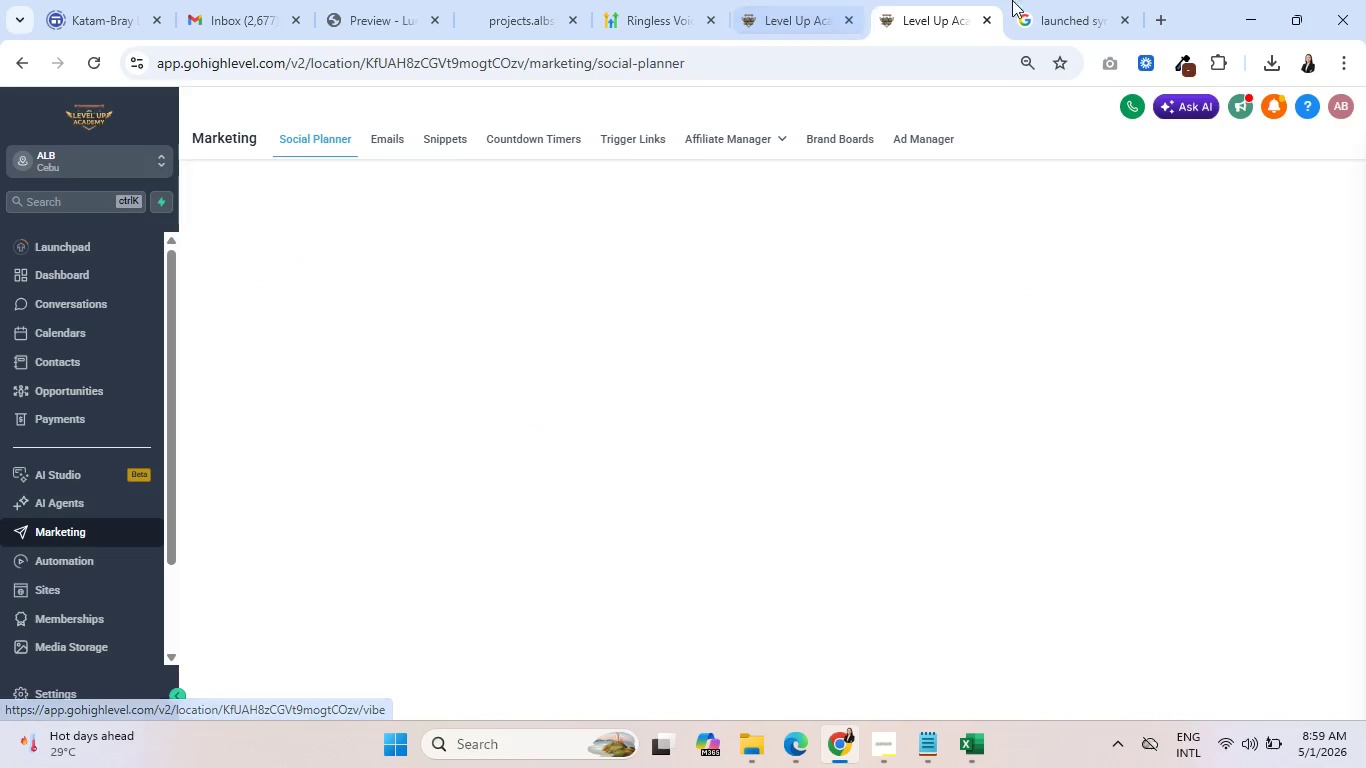 
left_click([1127, 22])
 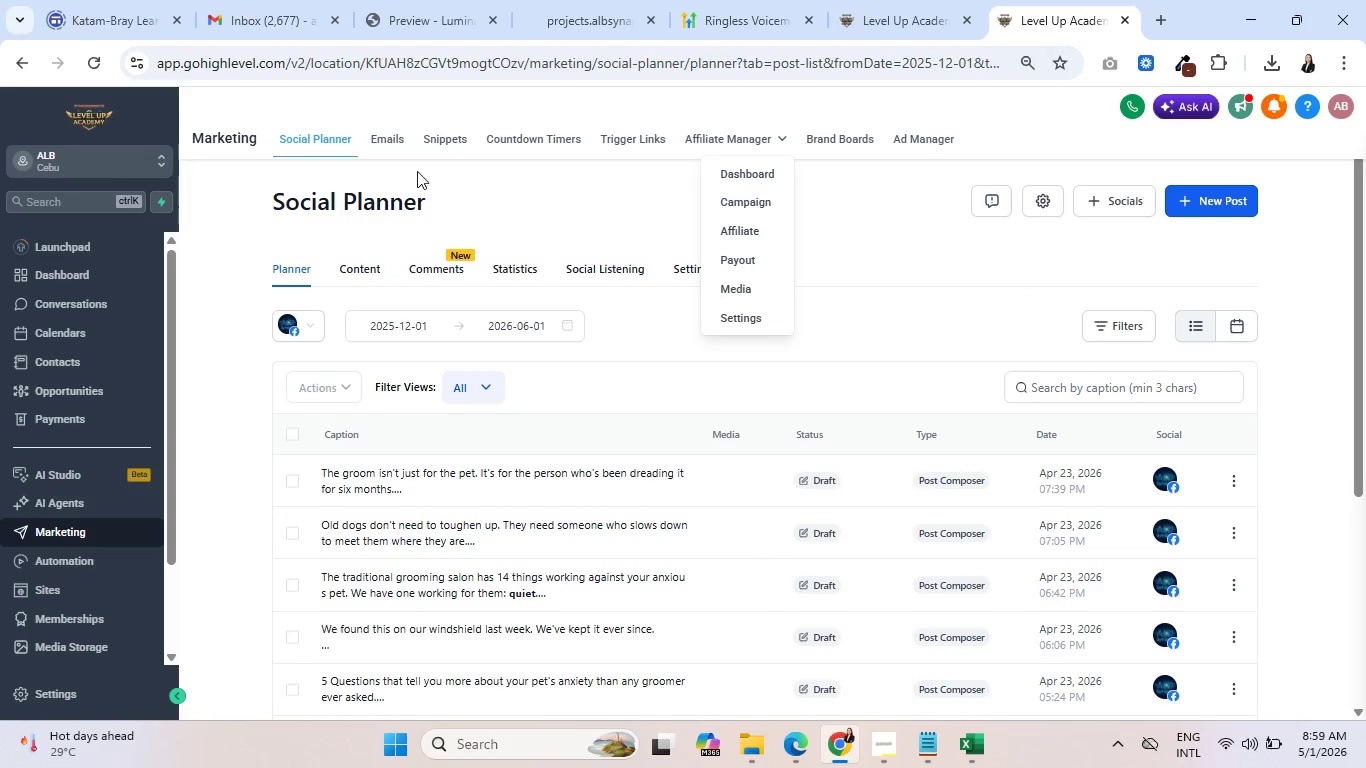 
left_click([384, 137])
 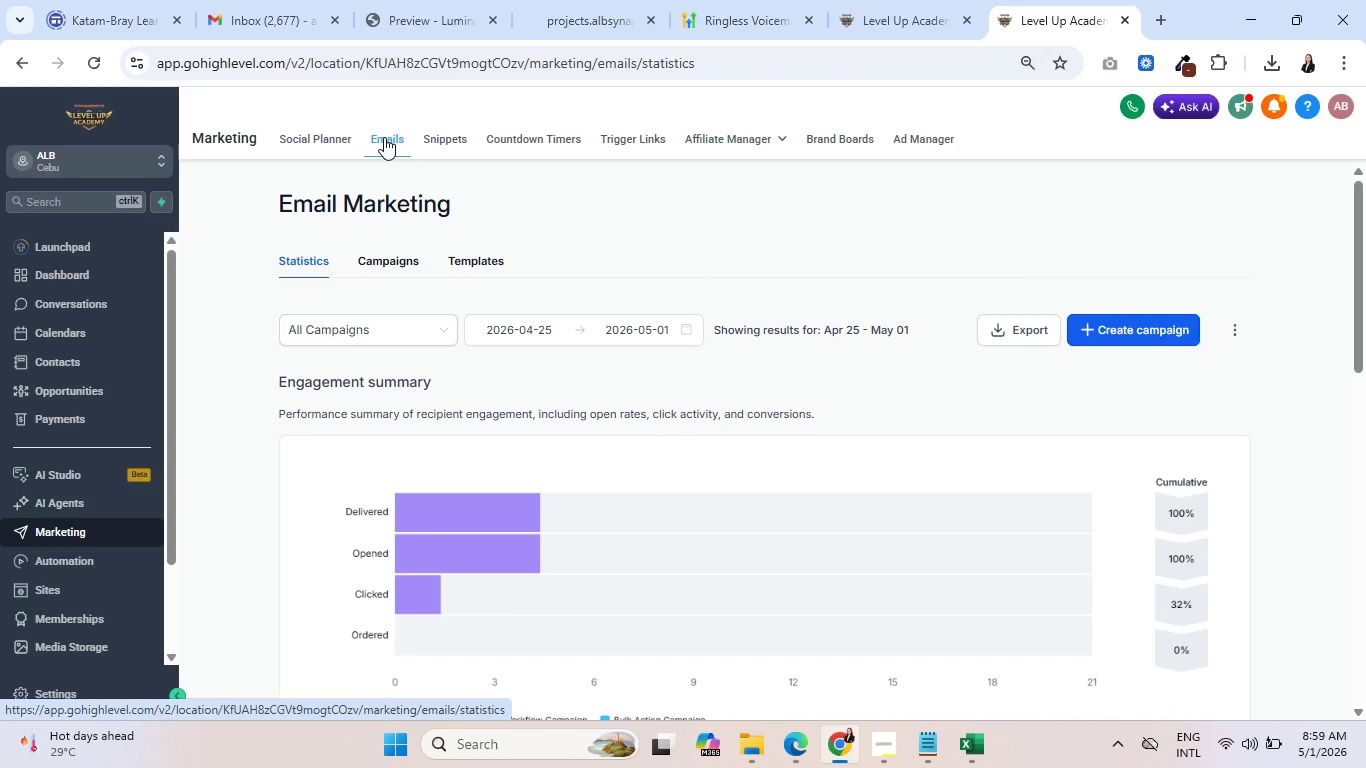 
wait(10.44)
 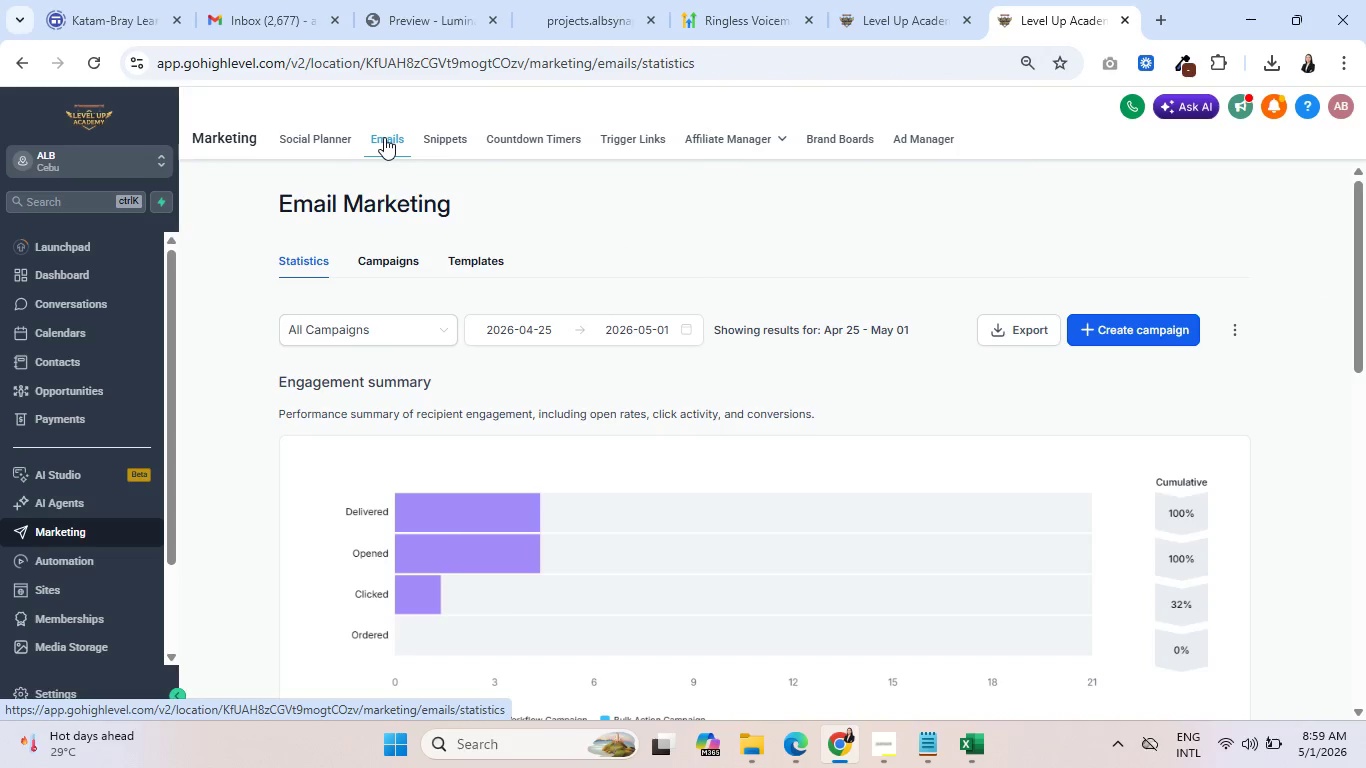 
left_click([464, 257])
 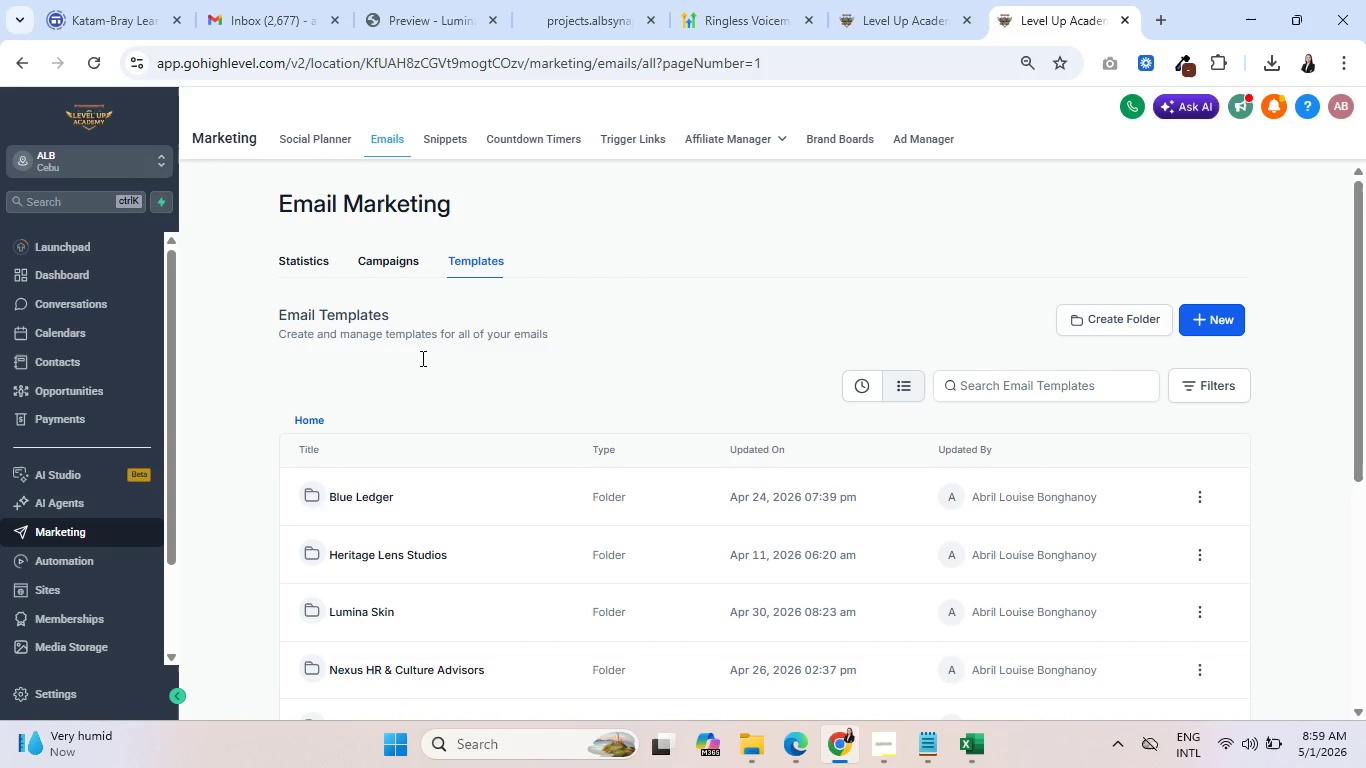 
scroll: coordinate [411, 460], scroll_direction: down, amount: 4.0
 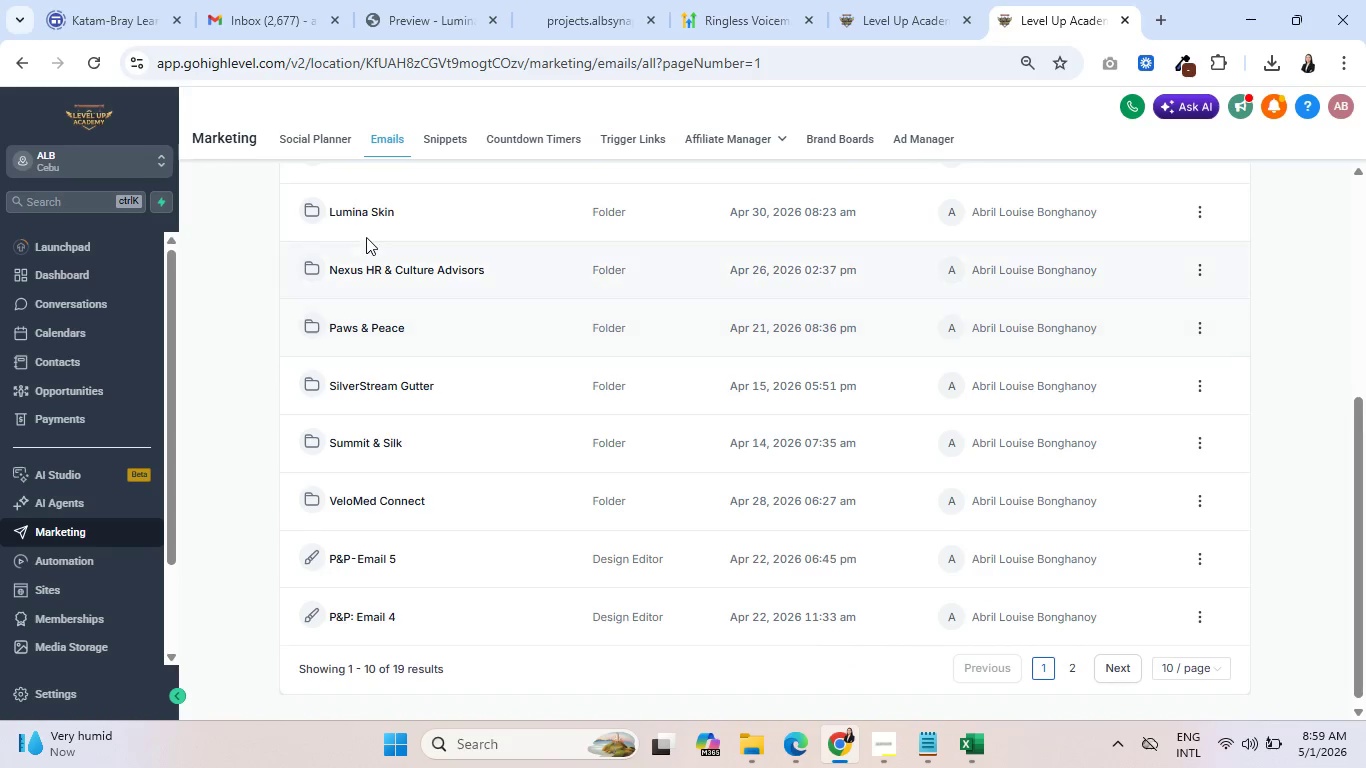 
left_click([368, 211])
 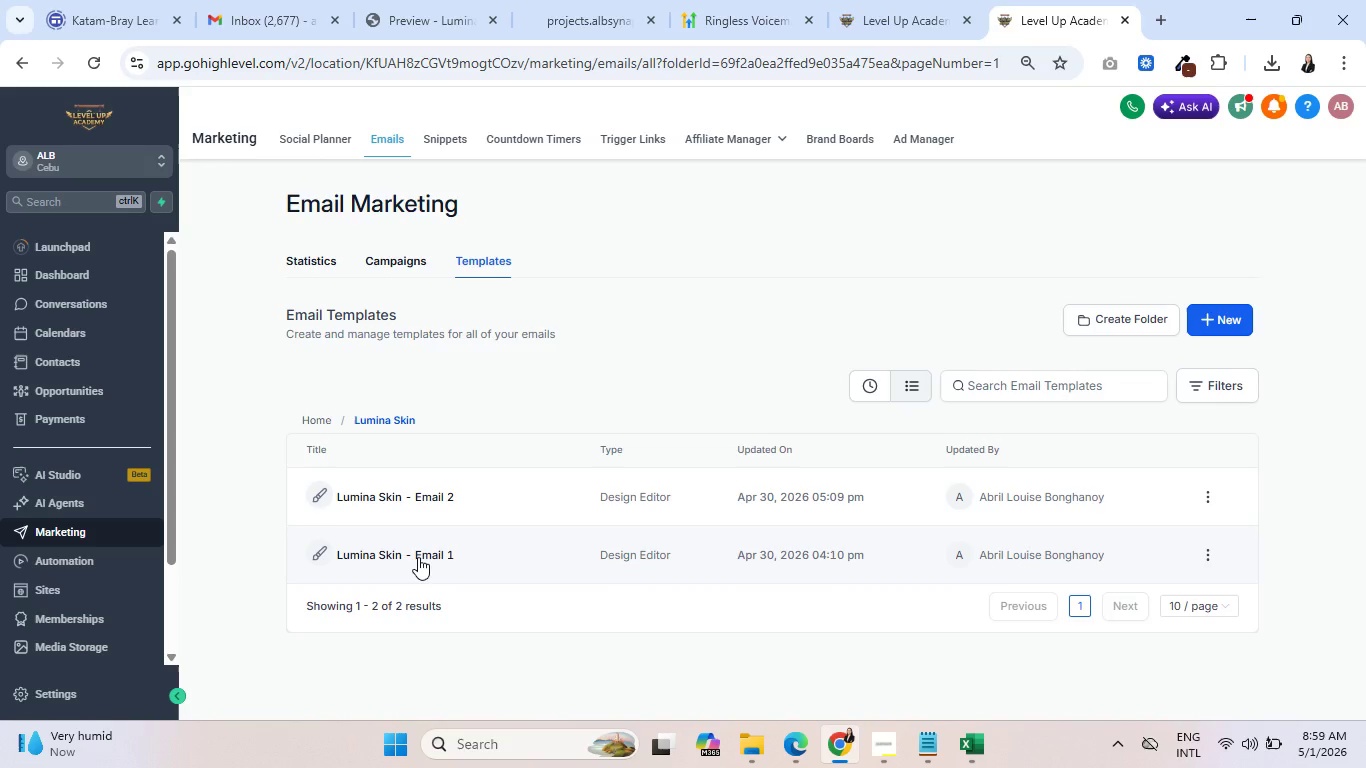 
left_click([419, 552])
 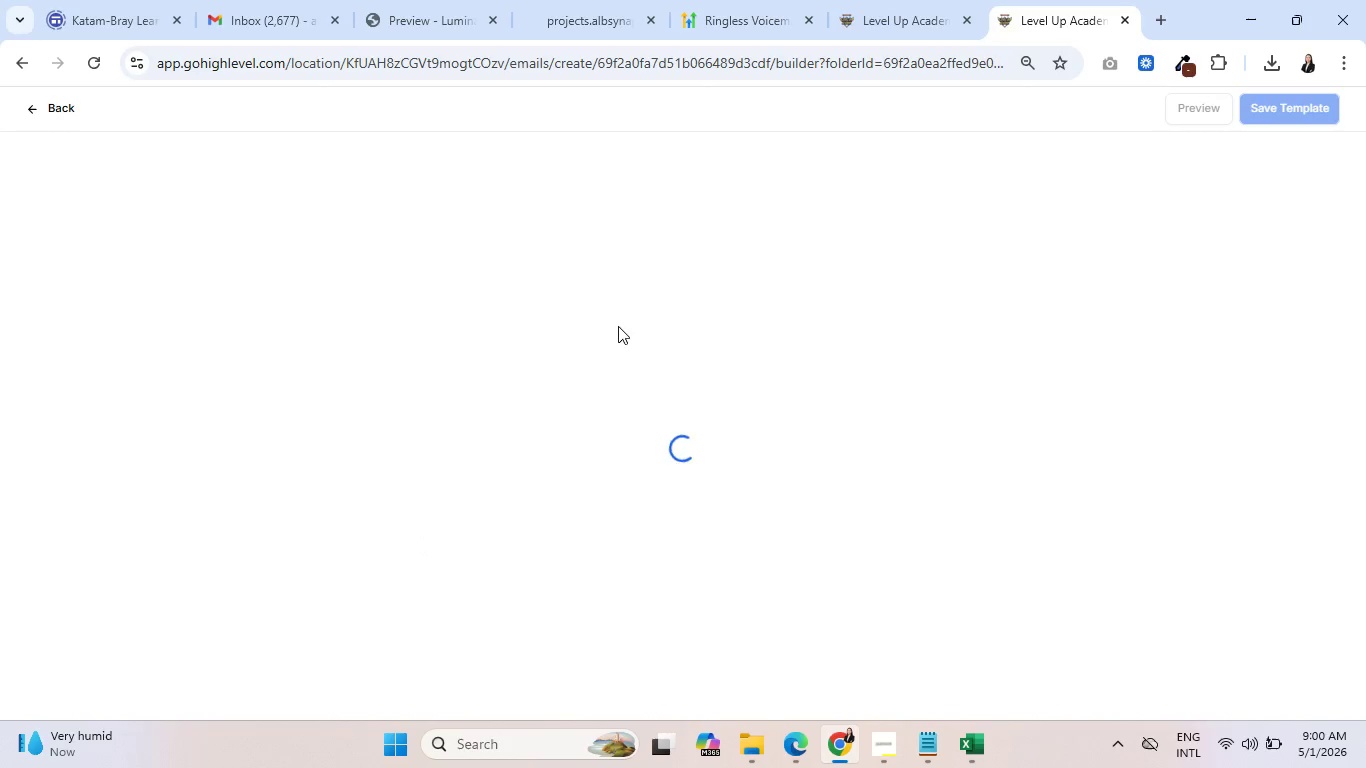 
left_click([1155, 18])
 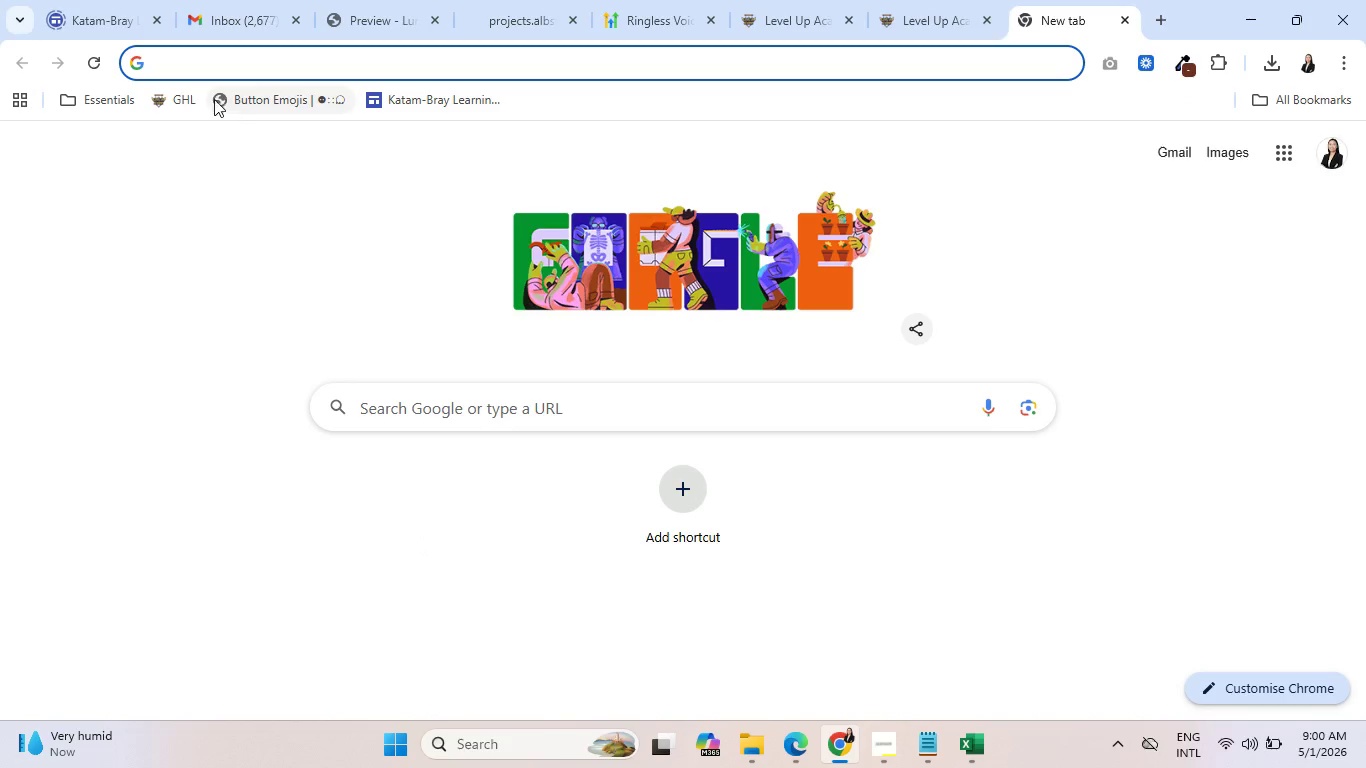 
left_click([160, 93])
 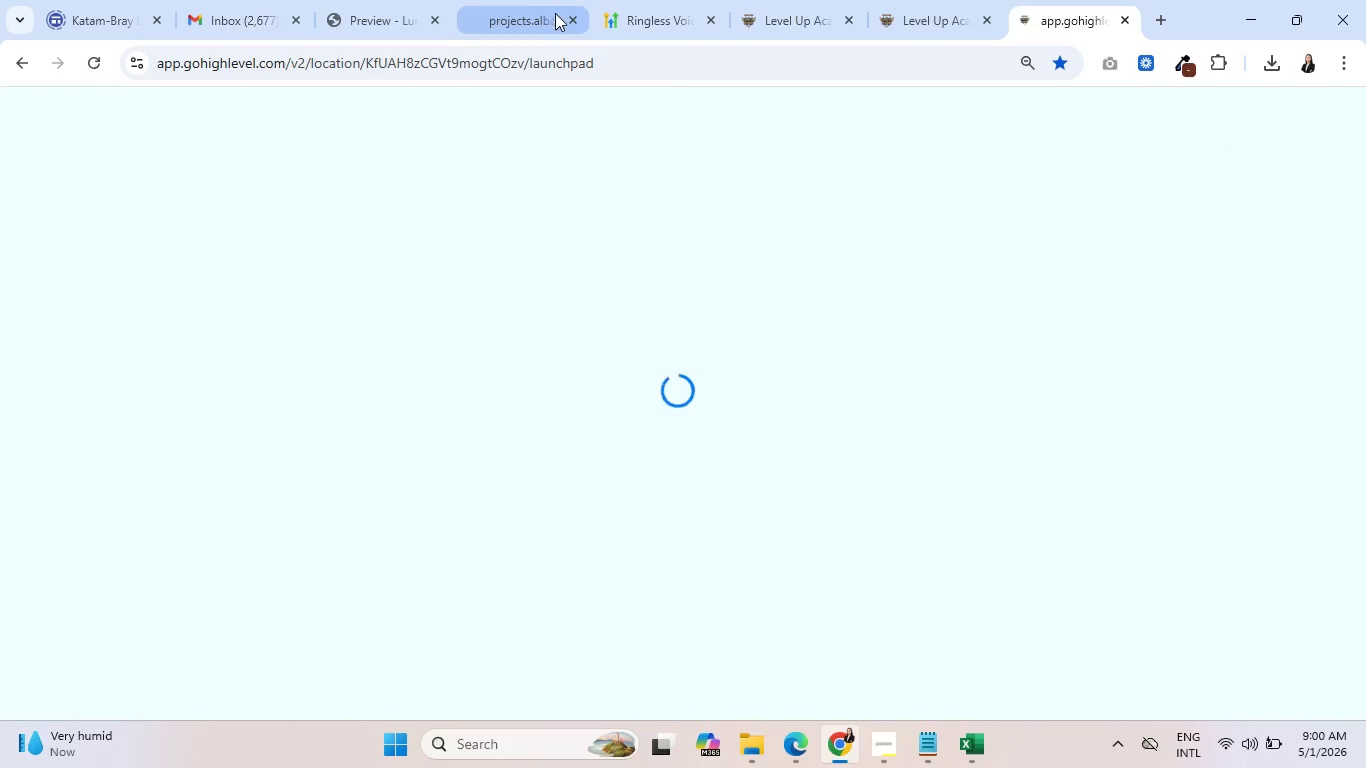 
left_click([577, 18])
 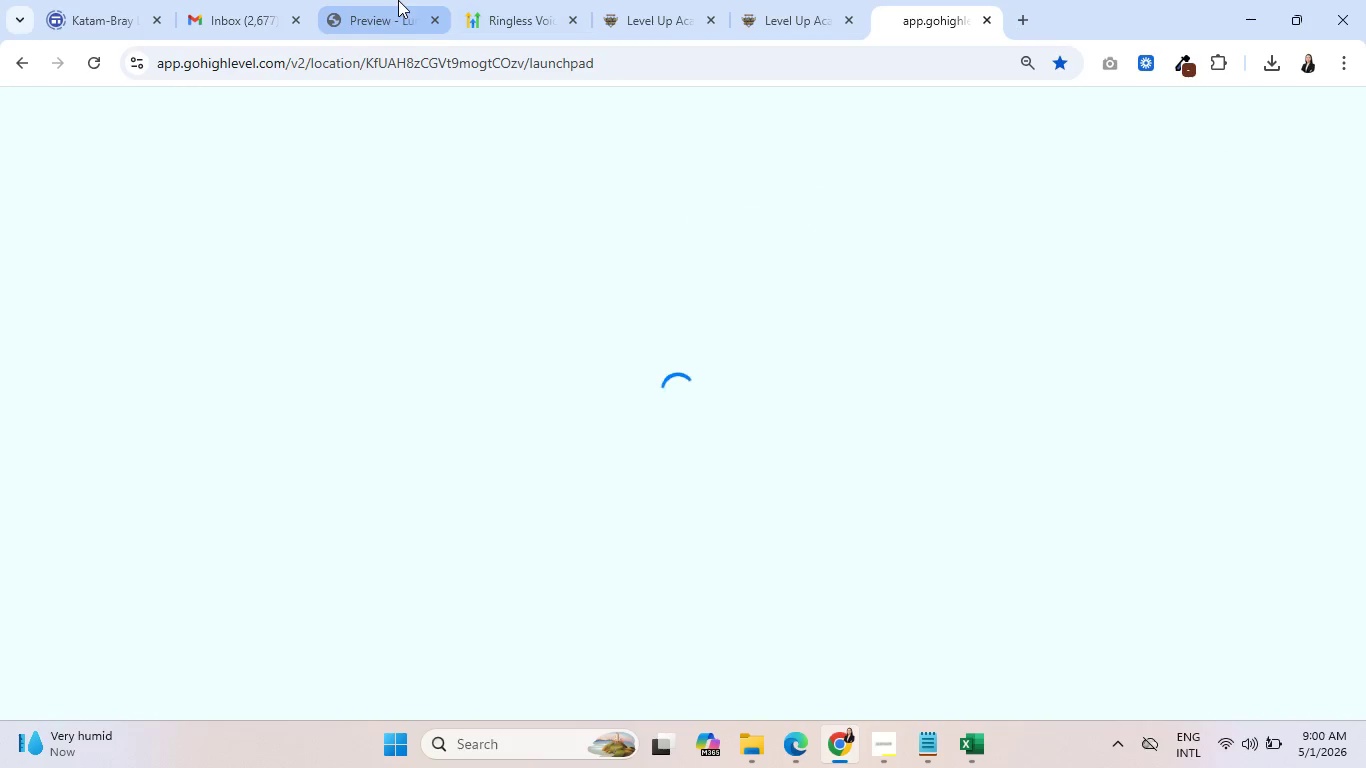 
left_click([437, 18])
 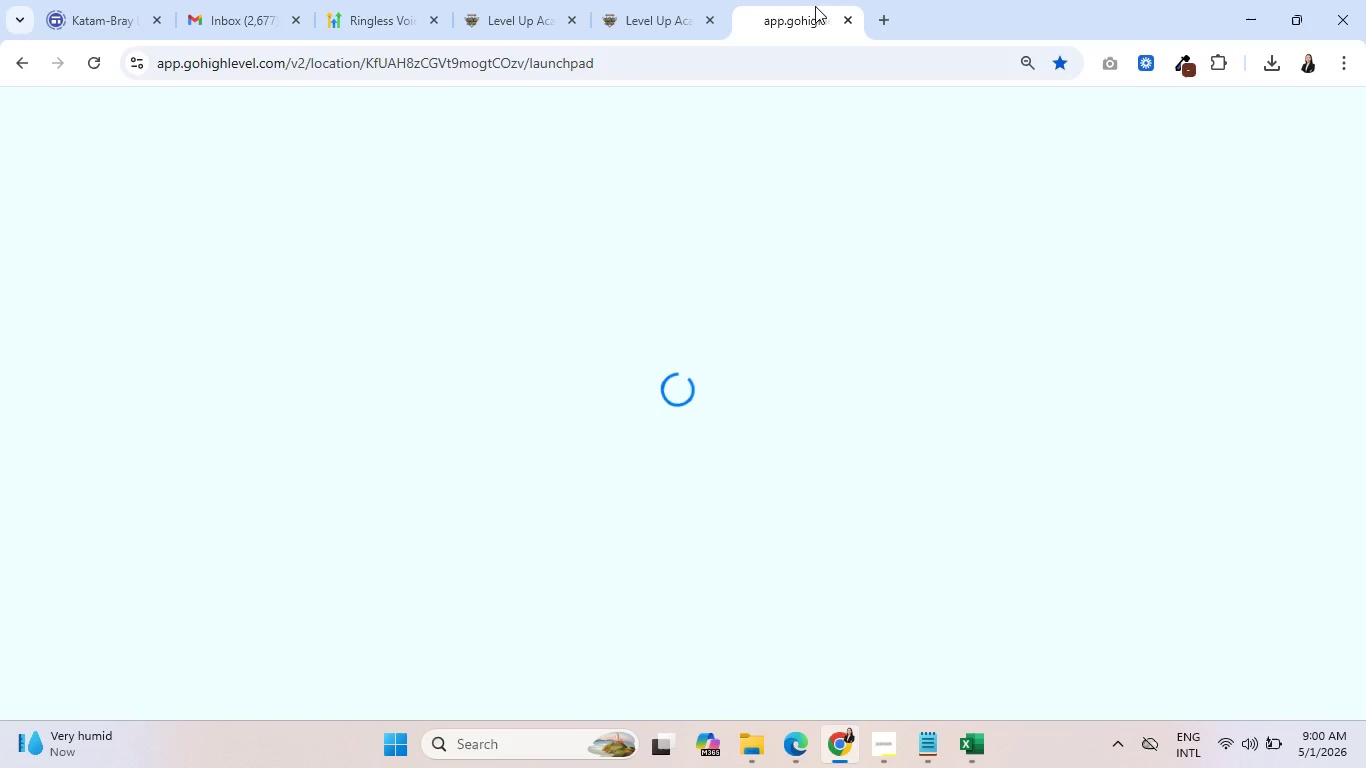 
left_click([641, 0])
 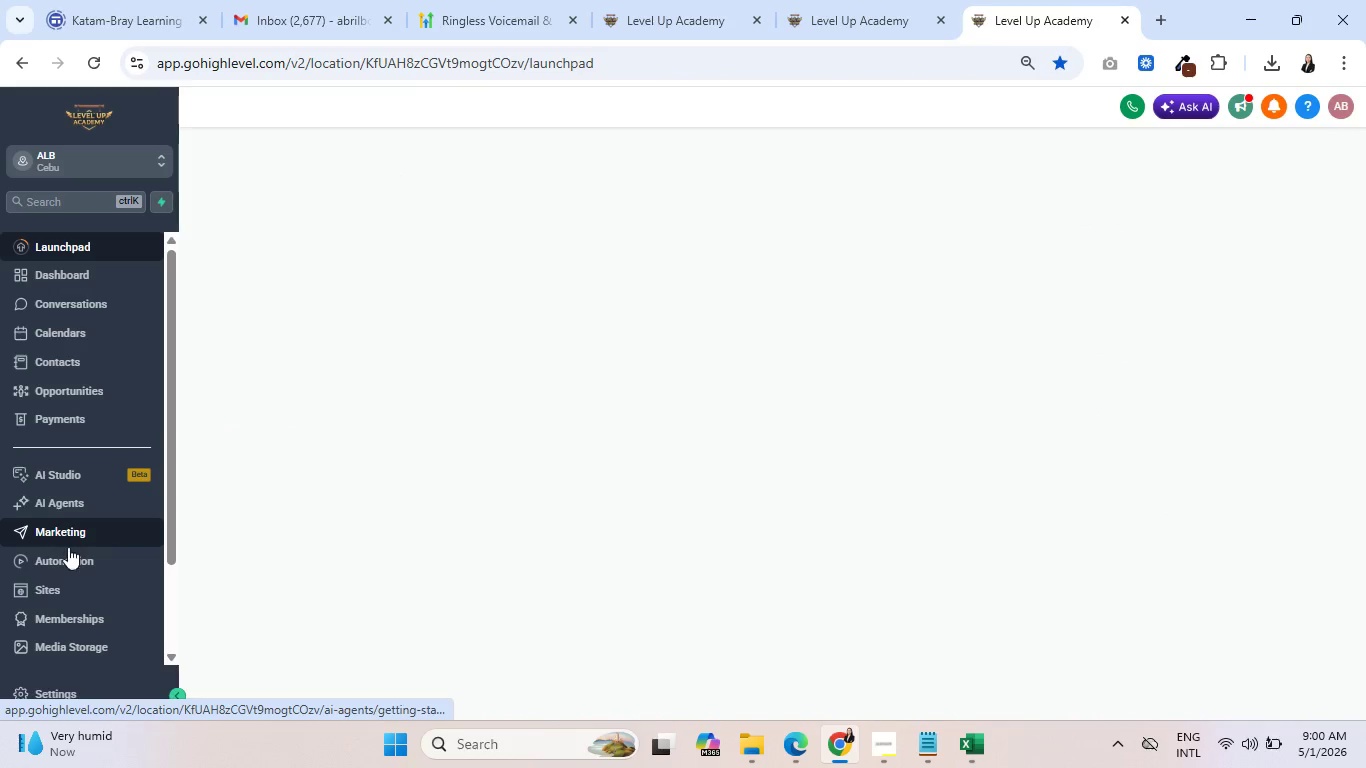 
wait(8.2)
 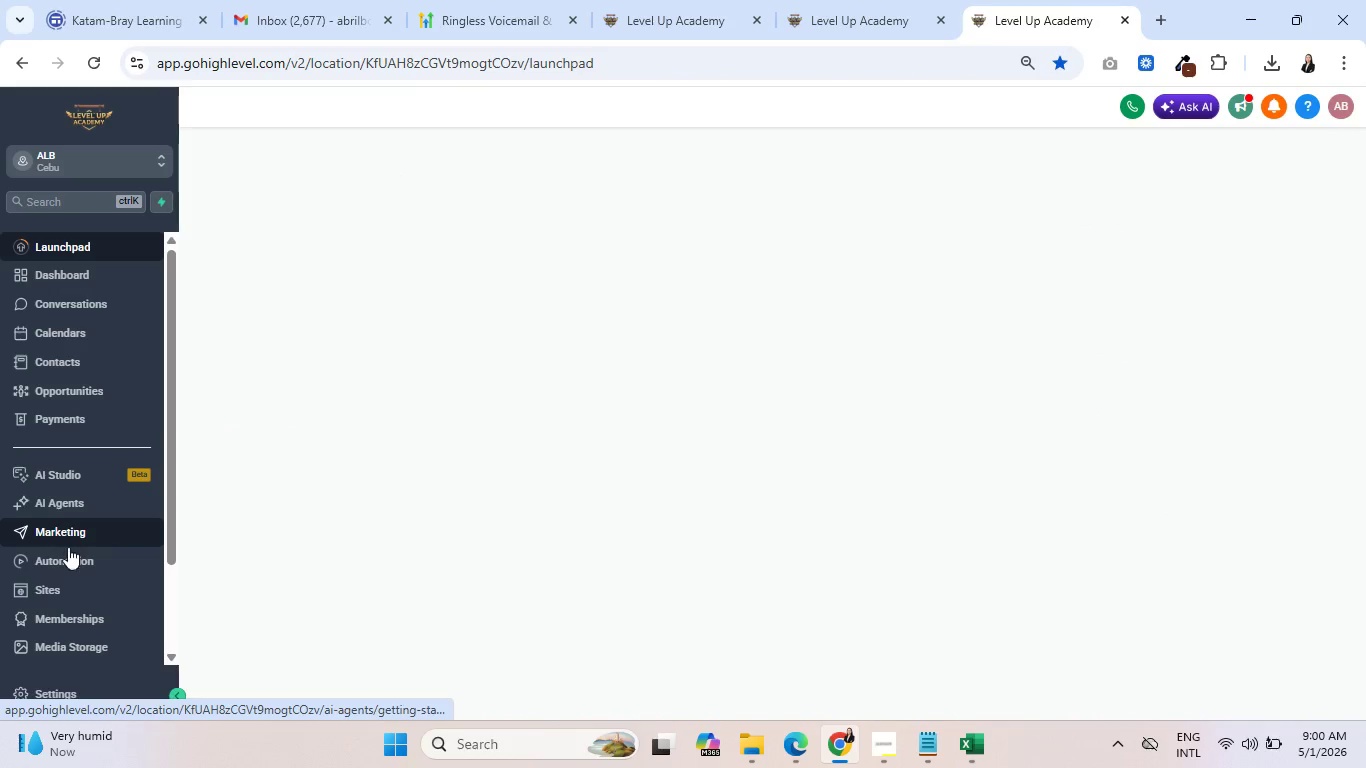 
scroll: coordinate [377, 473], scroll_direction: down, amount: 3.0
 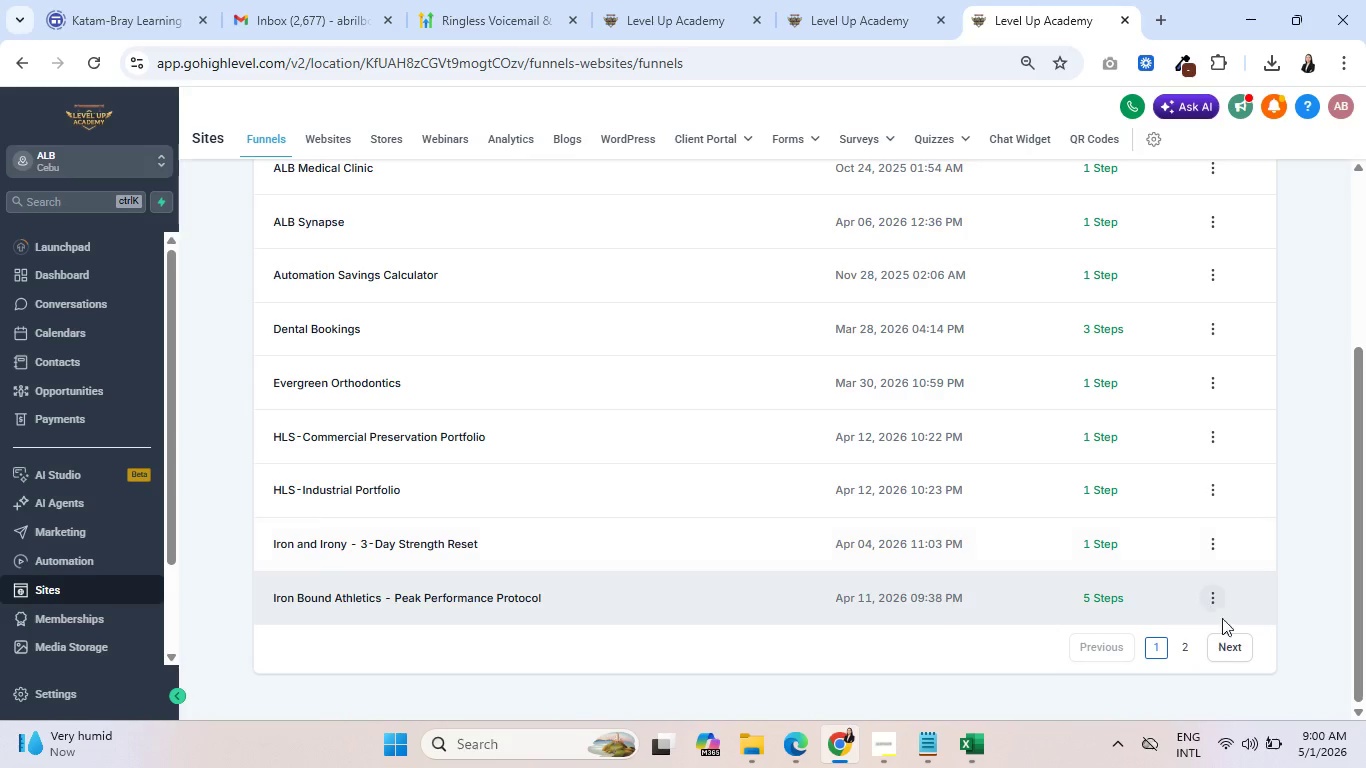 
left_click([1235, 642])
 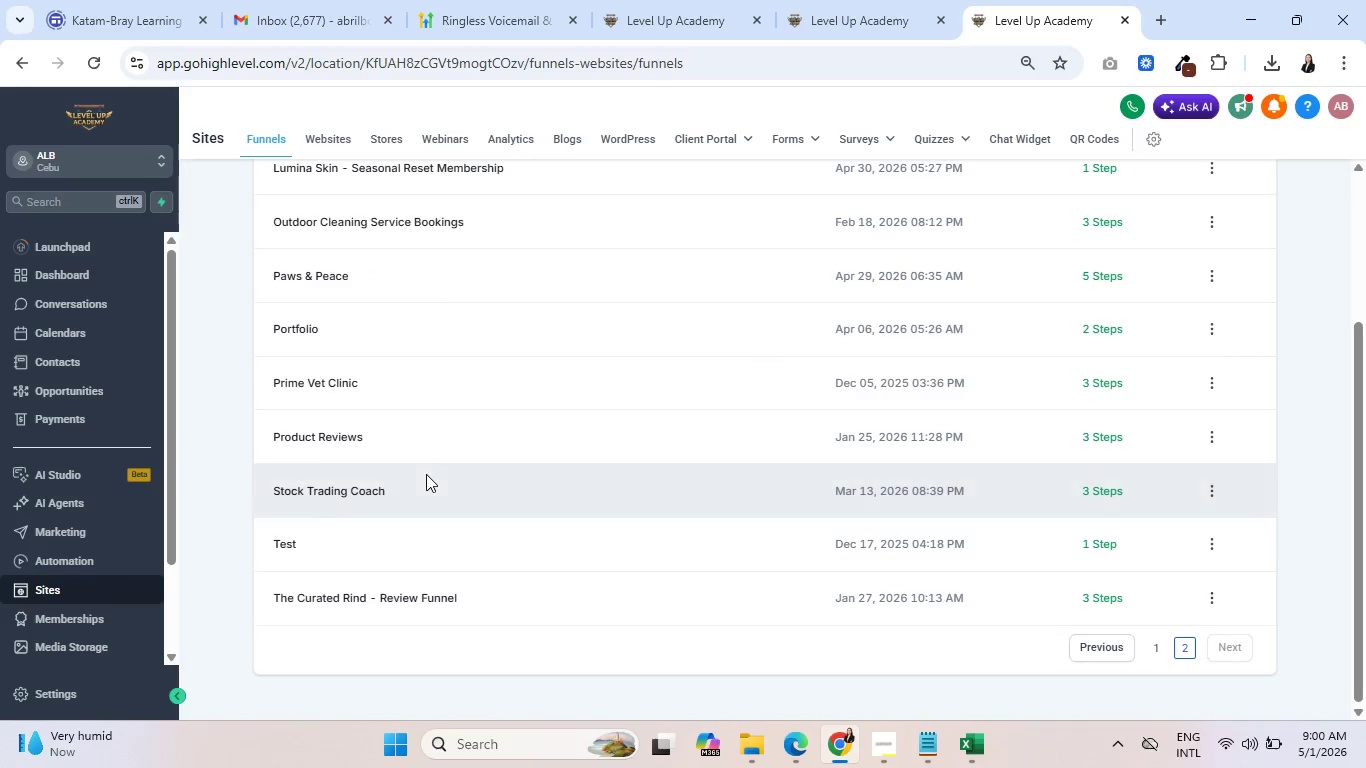 
scroll: coordinate [418, 454], scroll_direction: up, amount: 2.0
 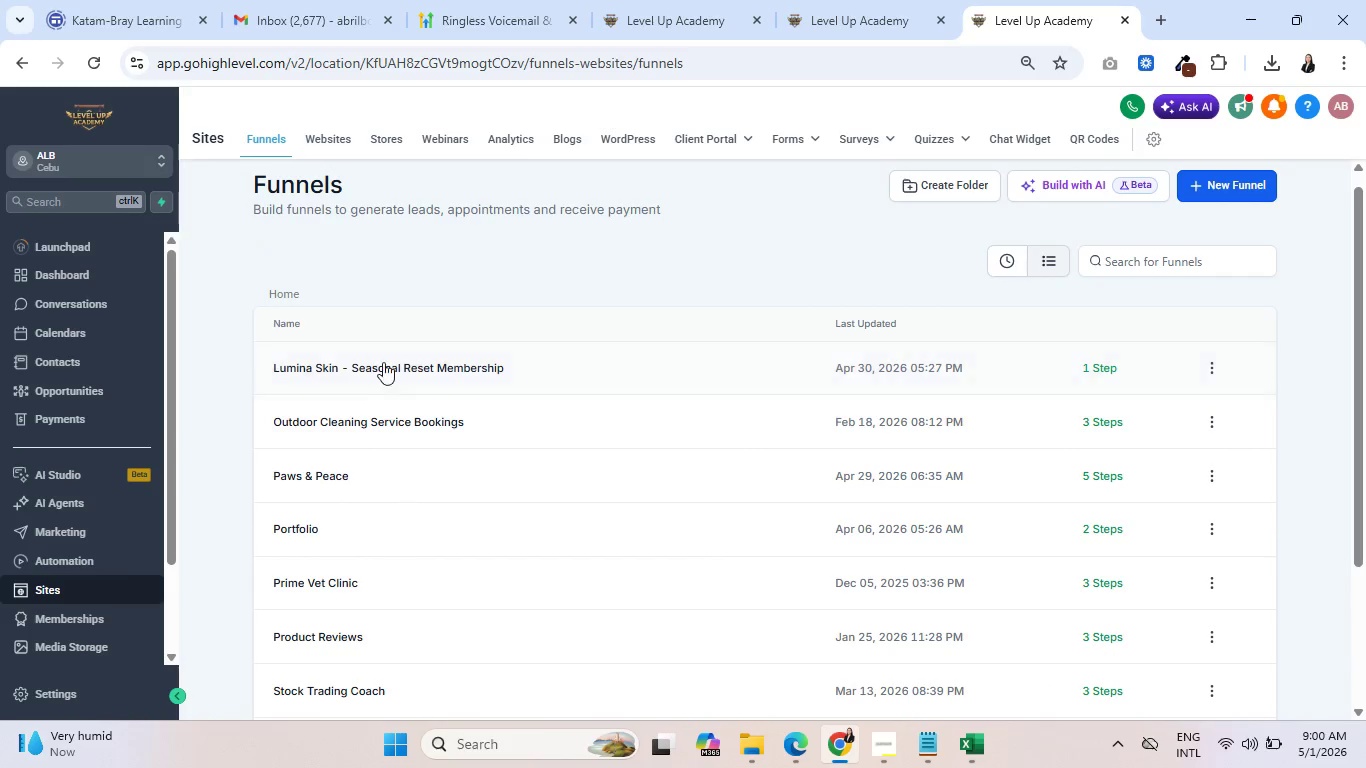 
left_click([383, 363])
 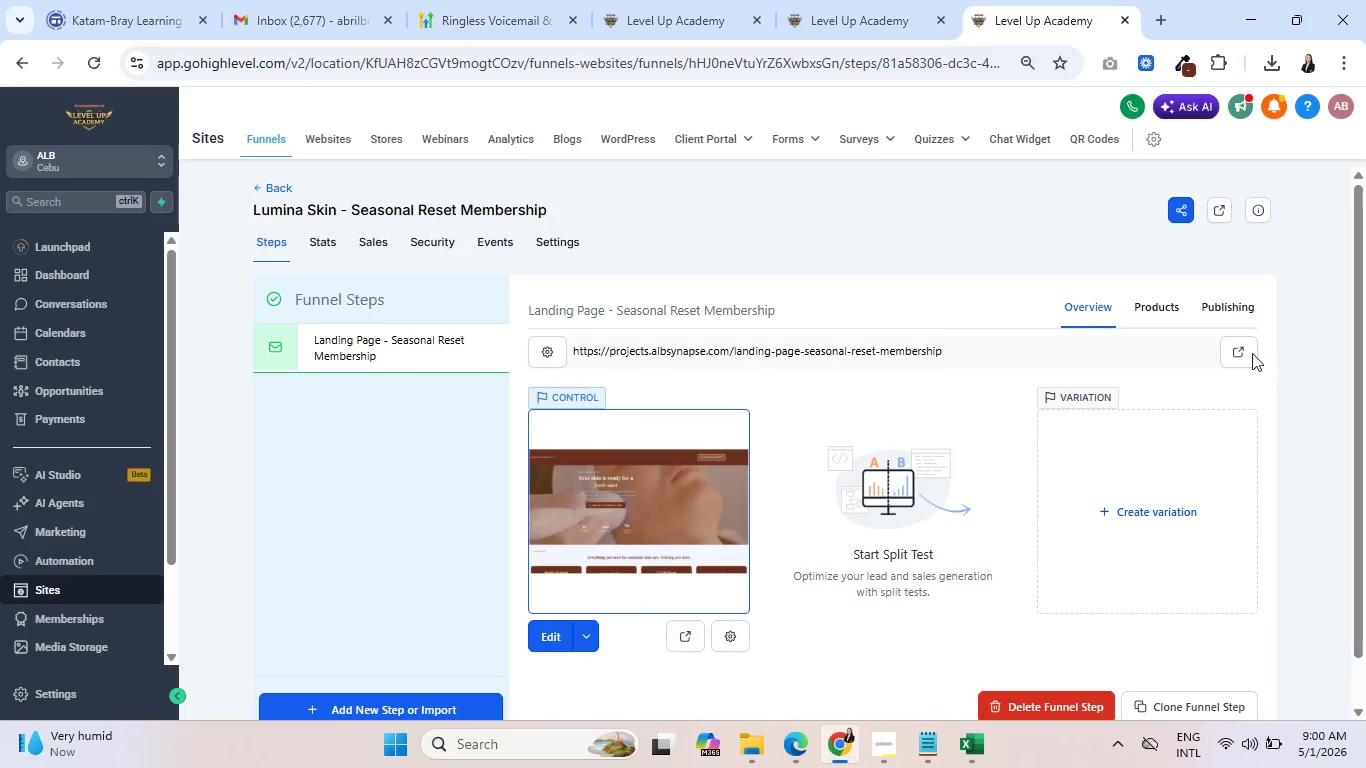 
wait(6.83)
 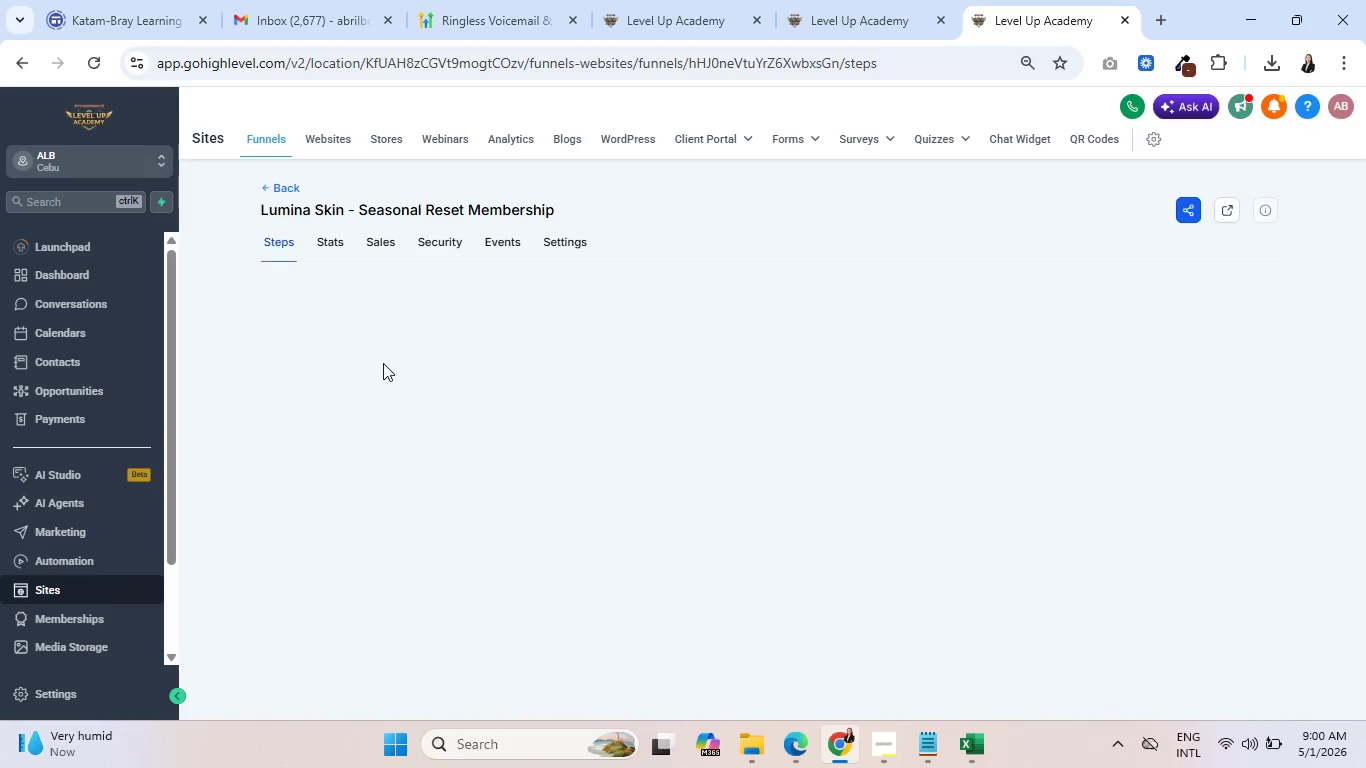 
left_click_drag(start_coordinate=[943, 353], to_coordinate=[575, 345])
 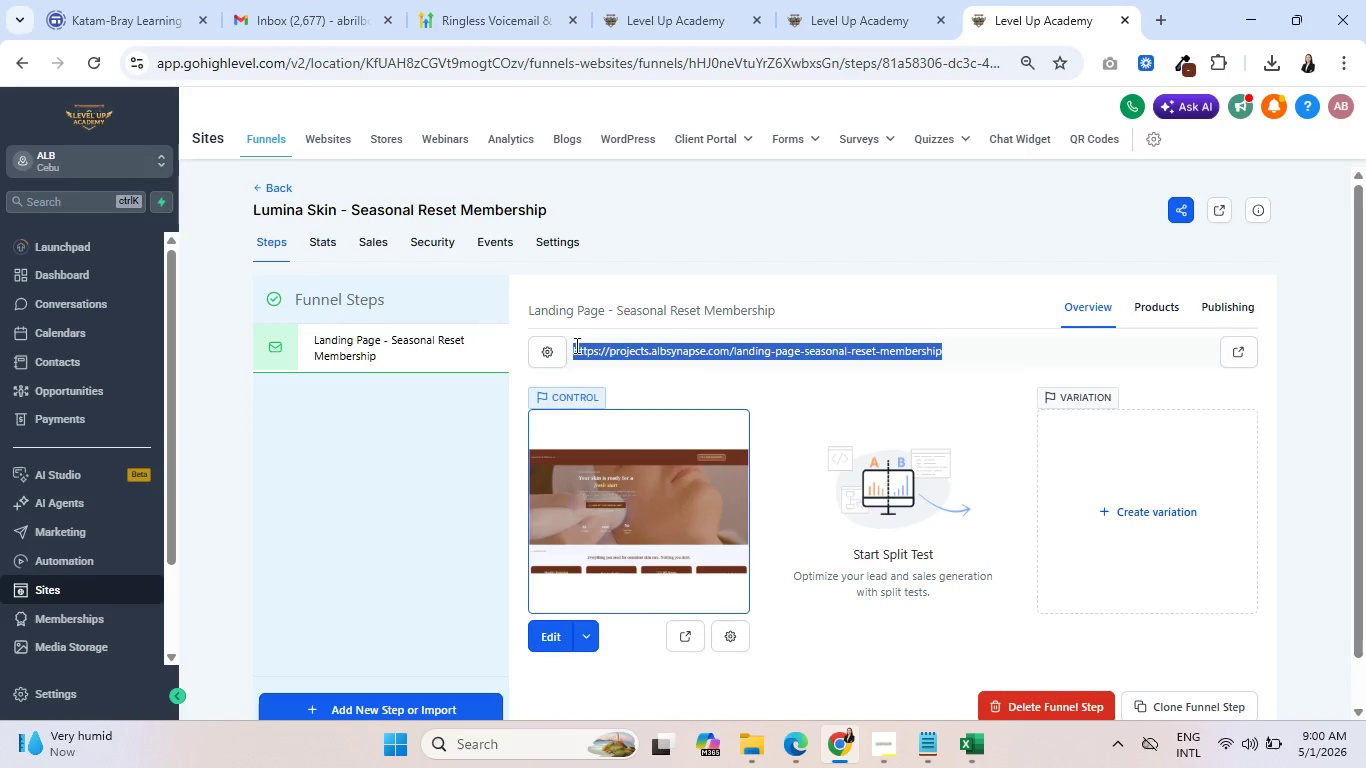 
key(Control+C)
 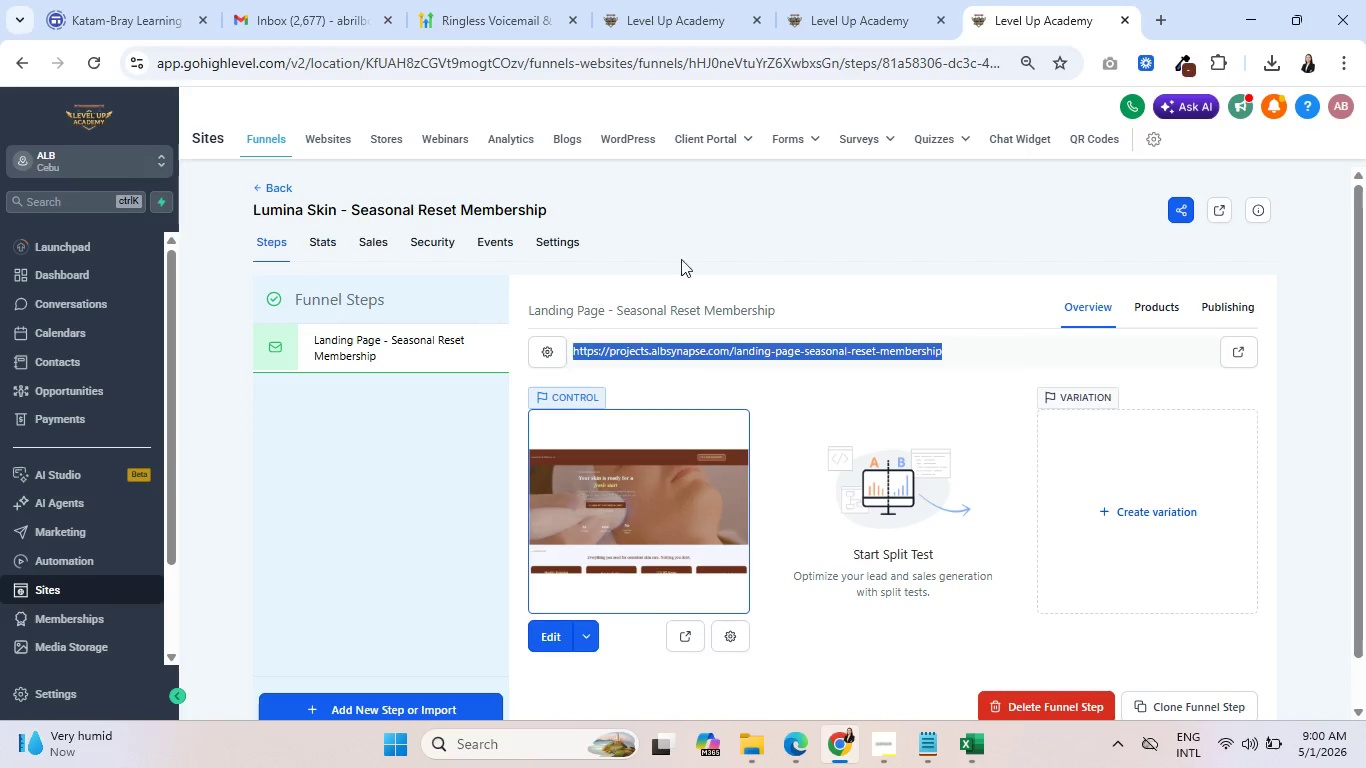 
key(Control+C)
 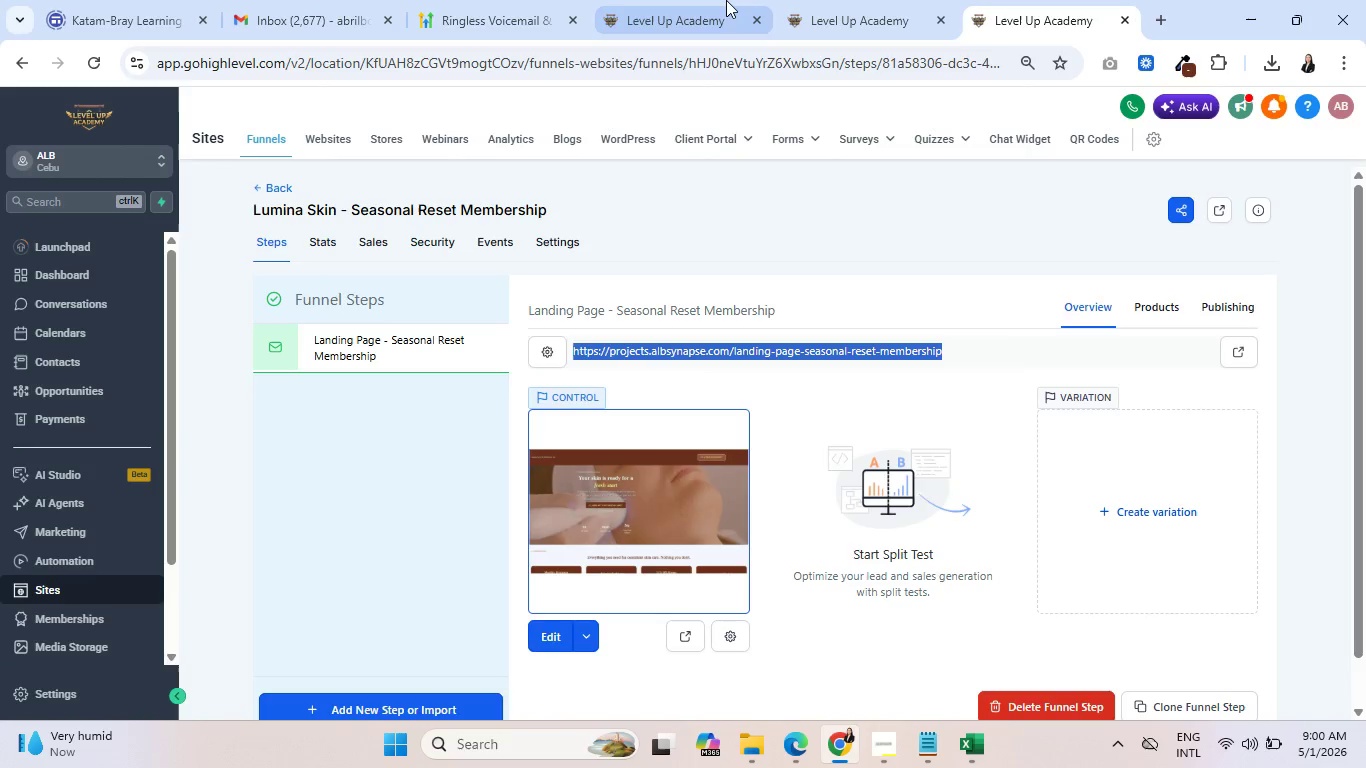 
left_click([724, 0])
 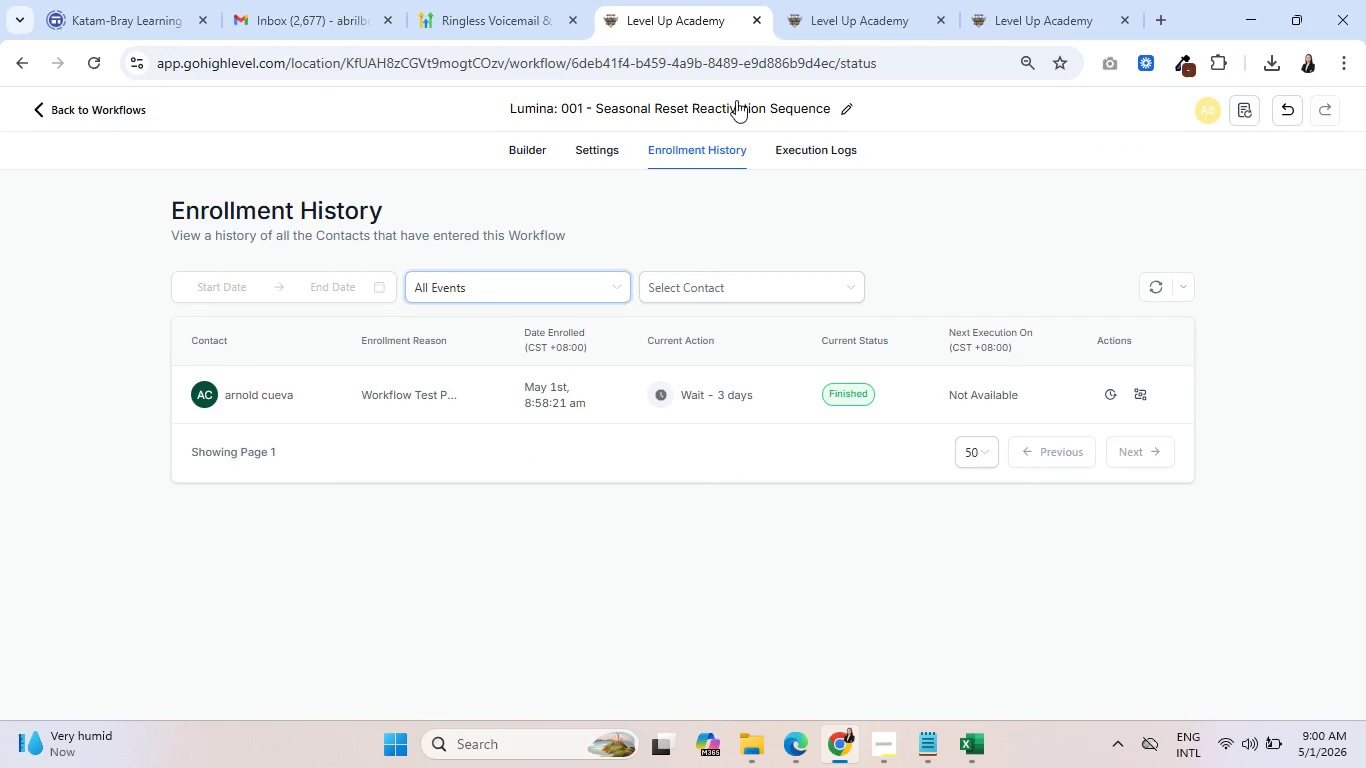 
left_click([885, 0])
 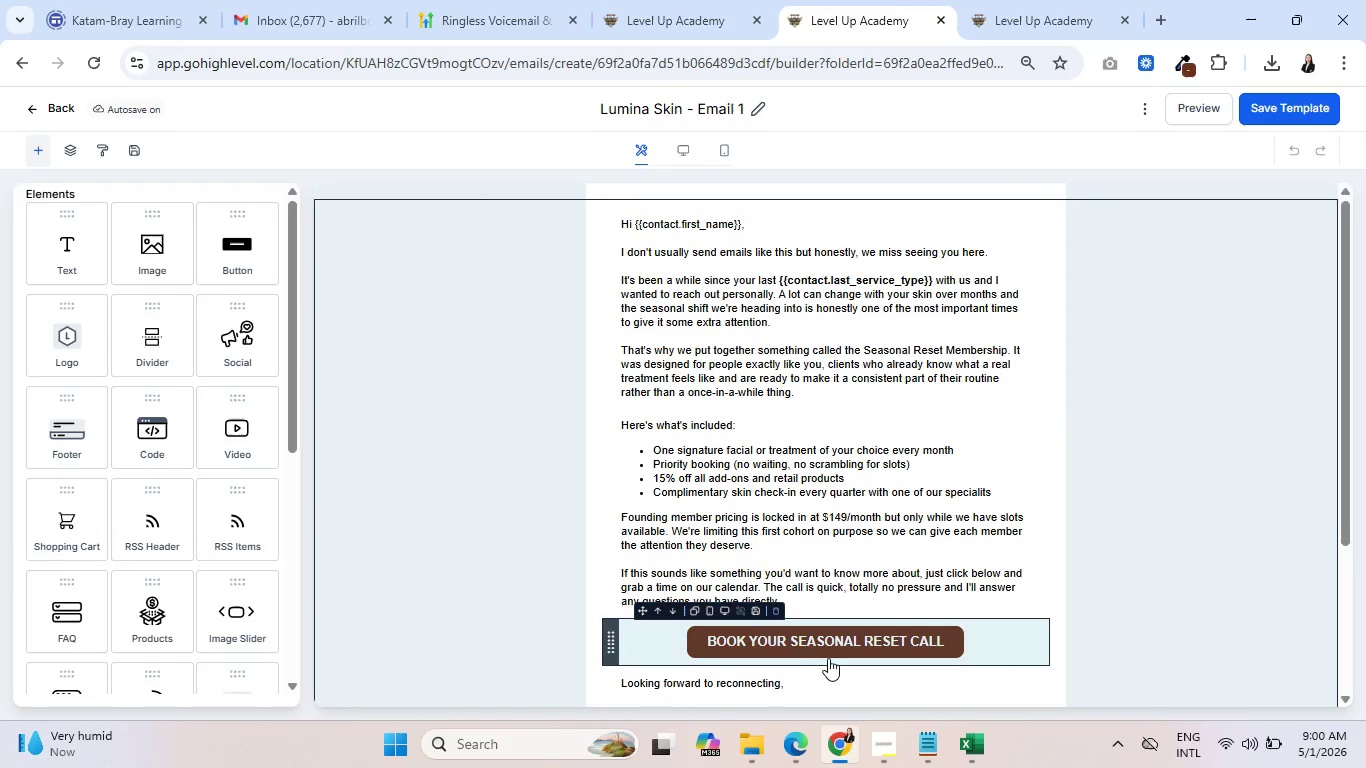 
left_click([830, 648])
 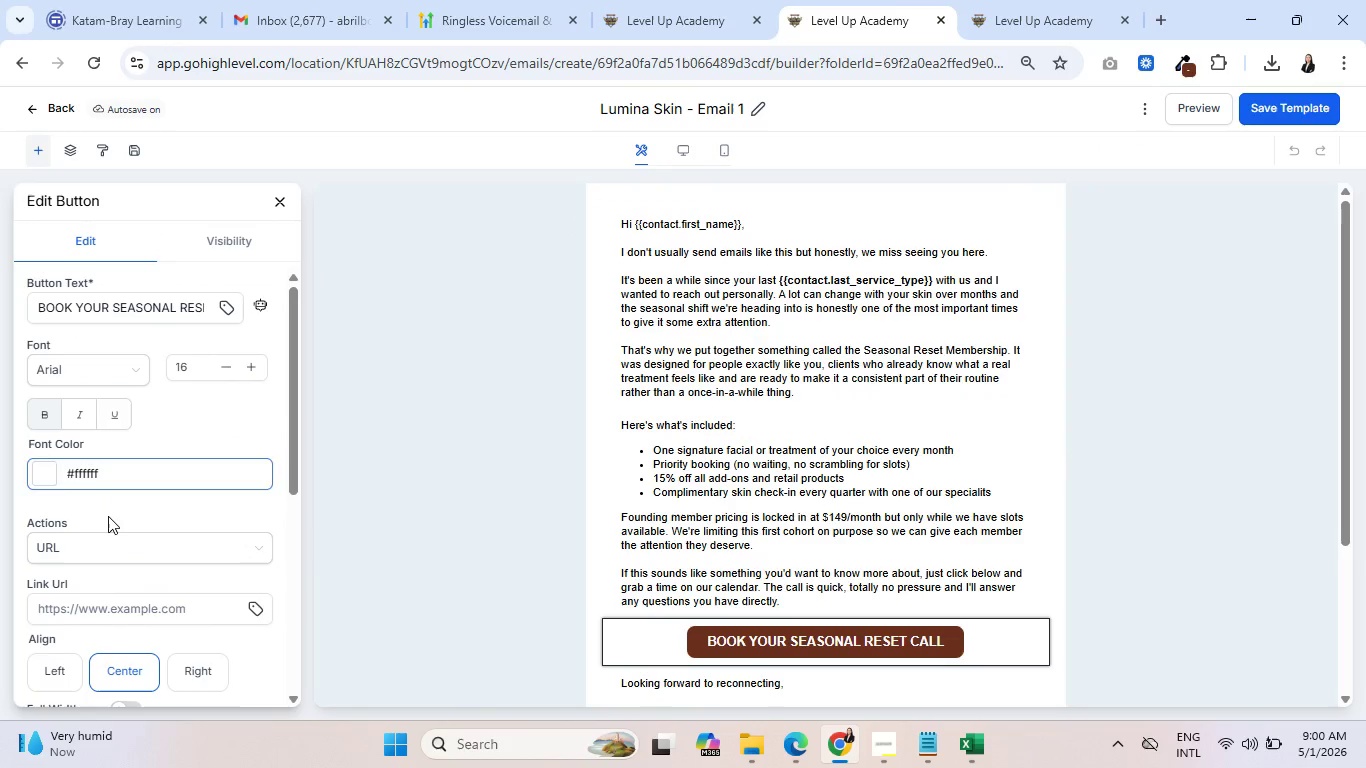 
left_click([100, 602])
 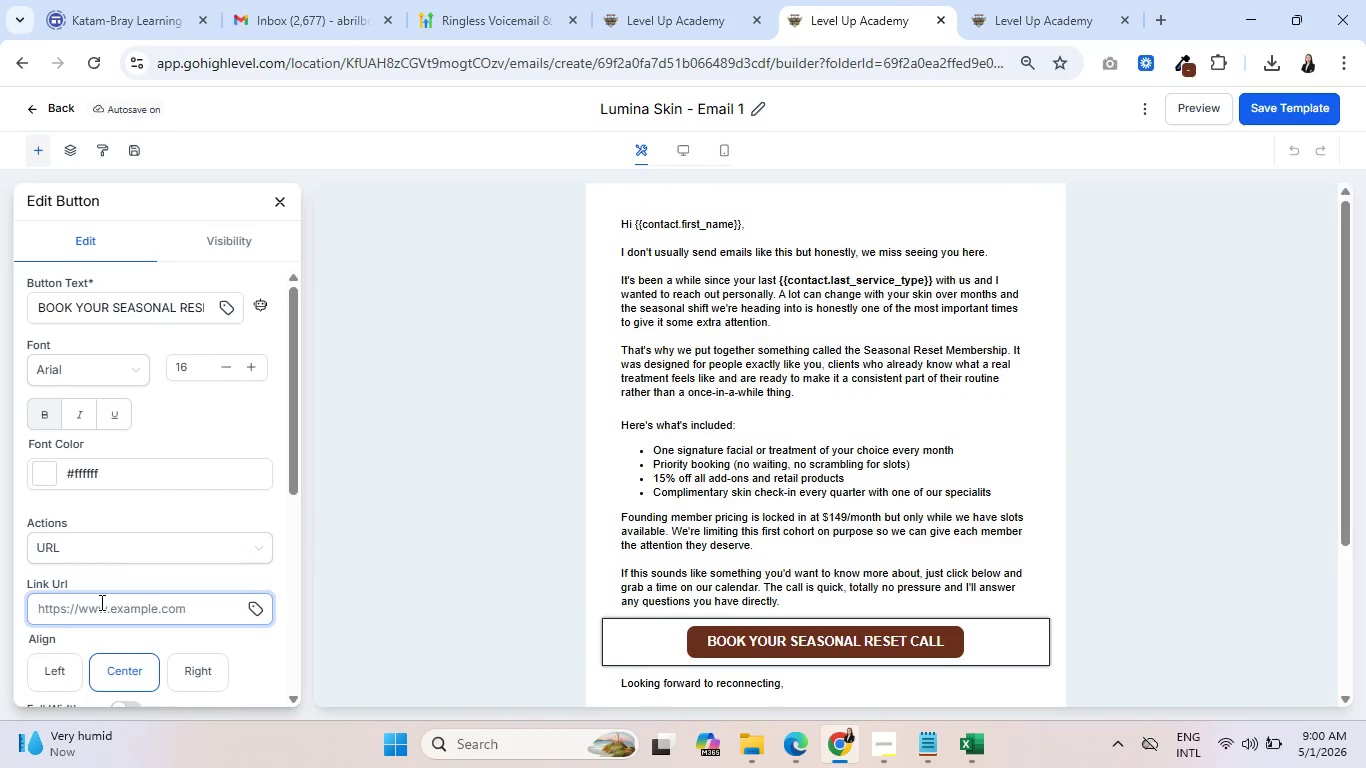 
key(Control+V)
 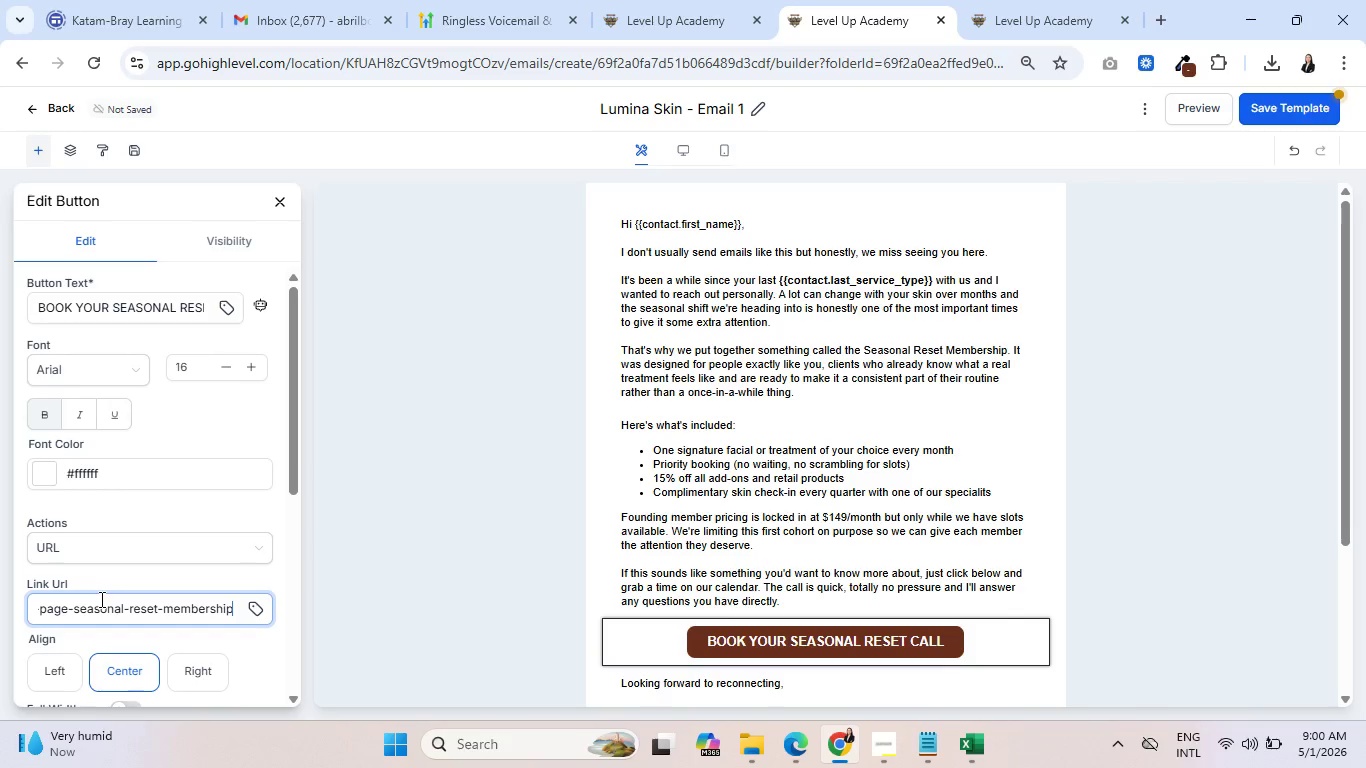 
left_click([1276, 103])
 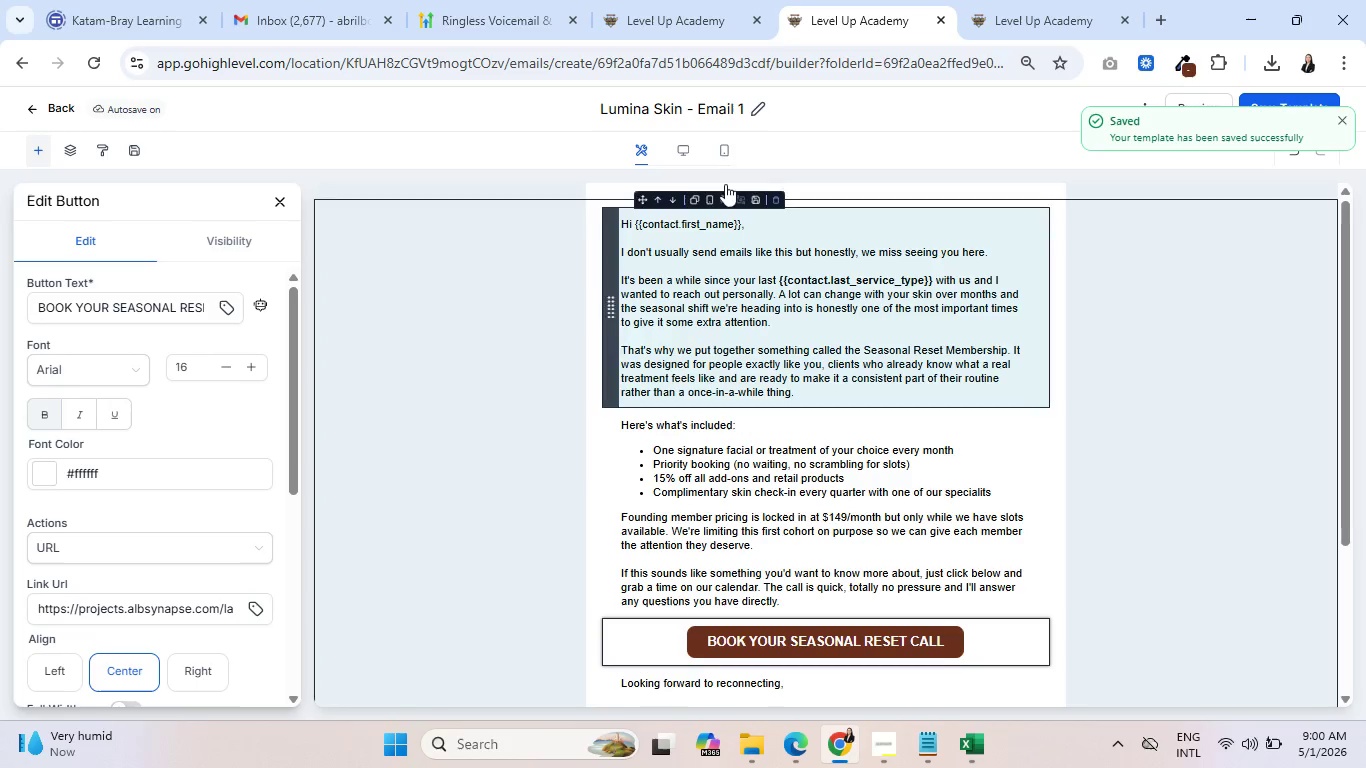 
wait(5.05)
 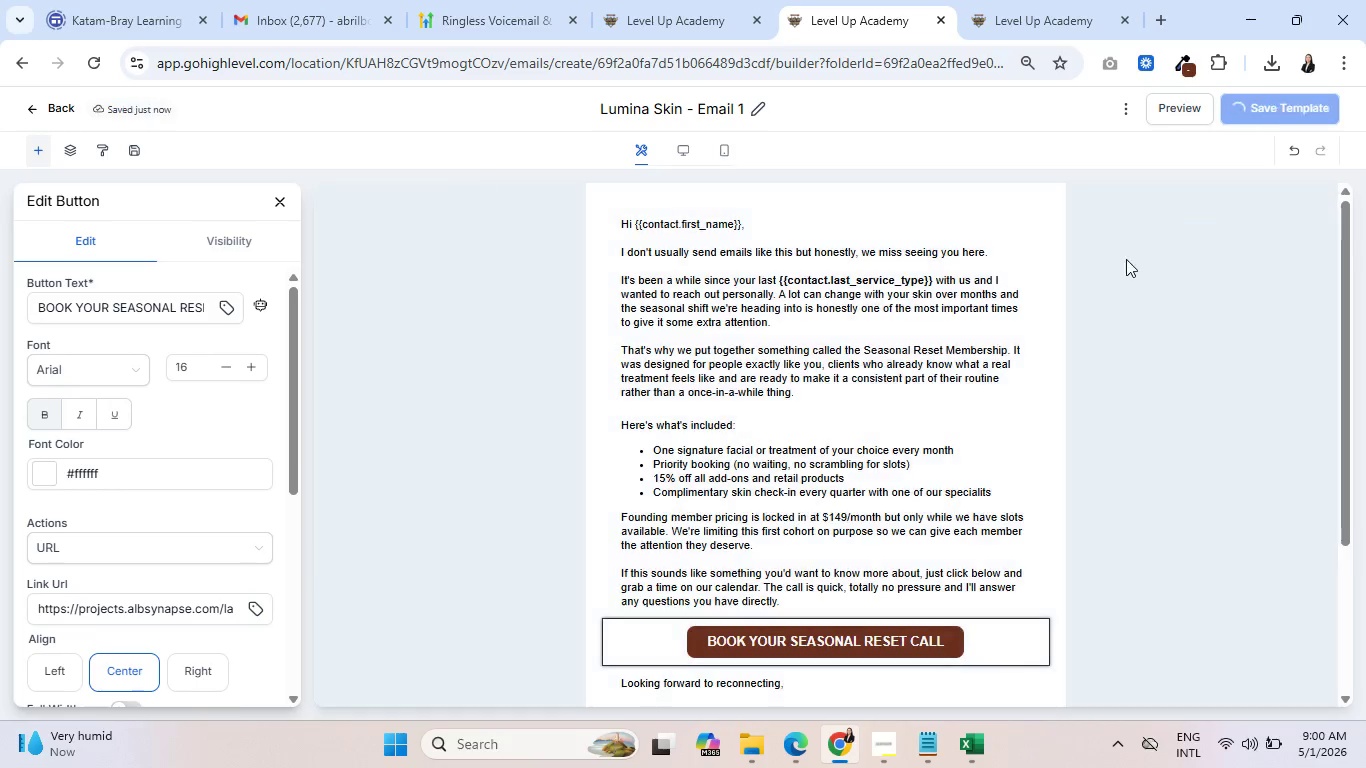 
left_click([53, 110])
 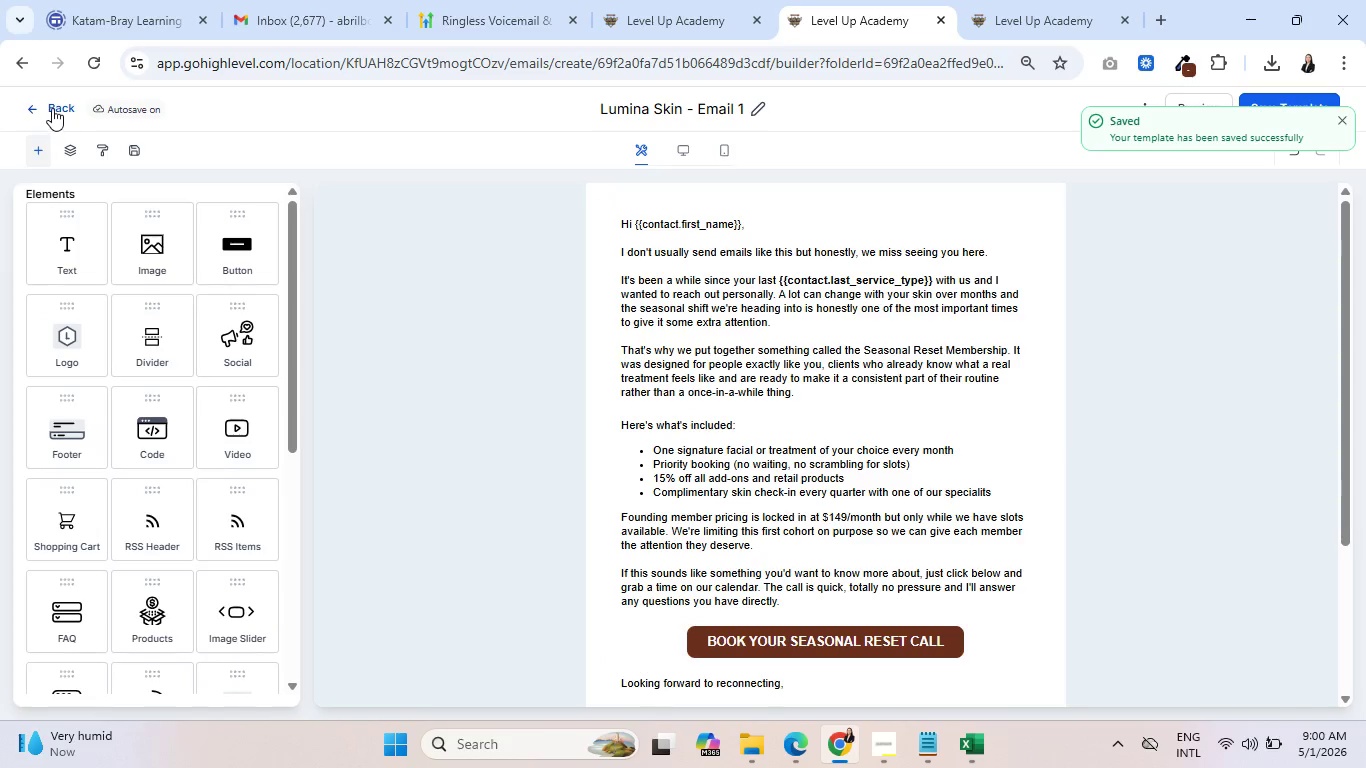 
left_click([50, 107])
 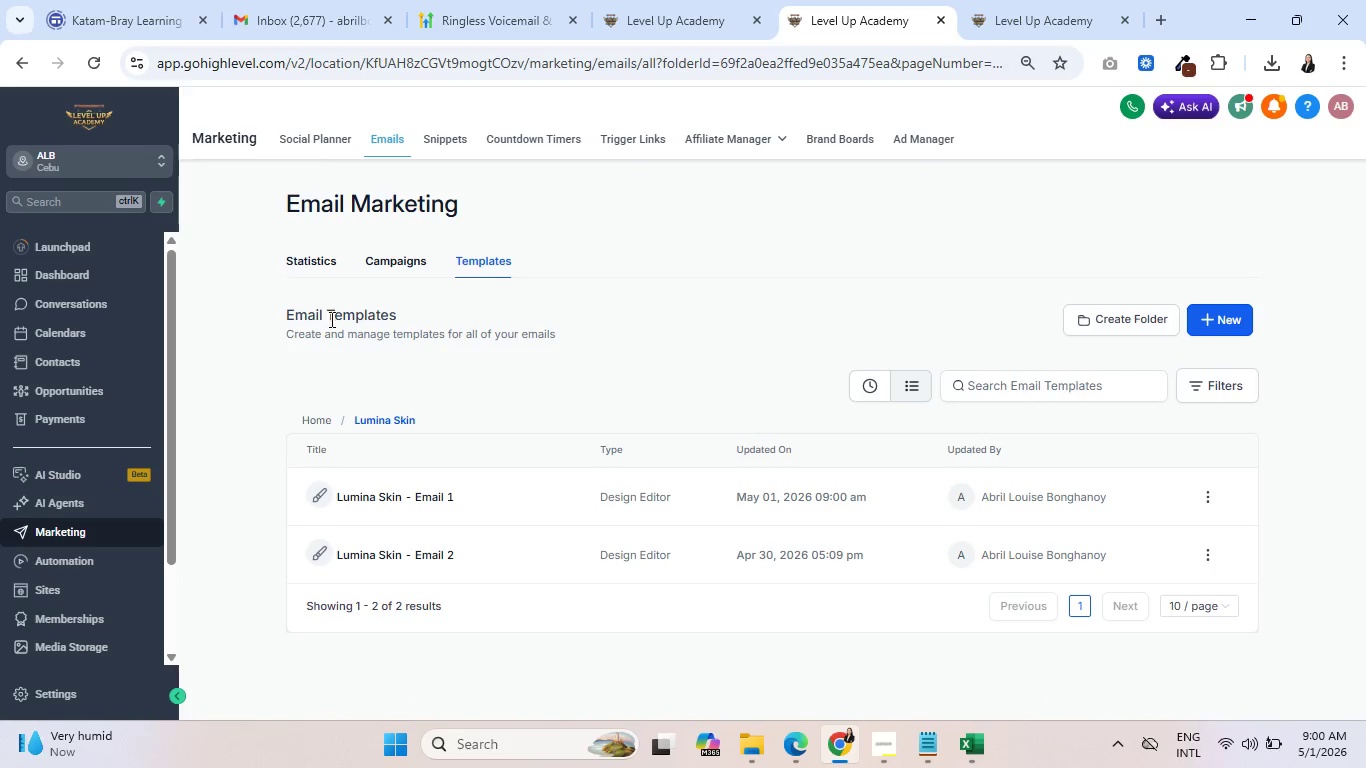 
wait(8.47)
 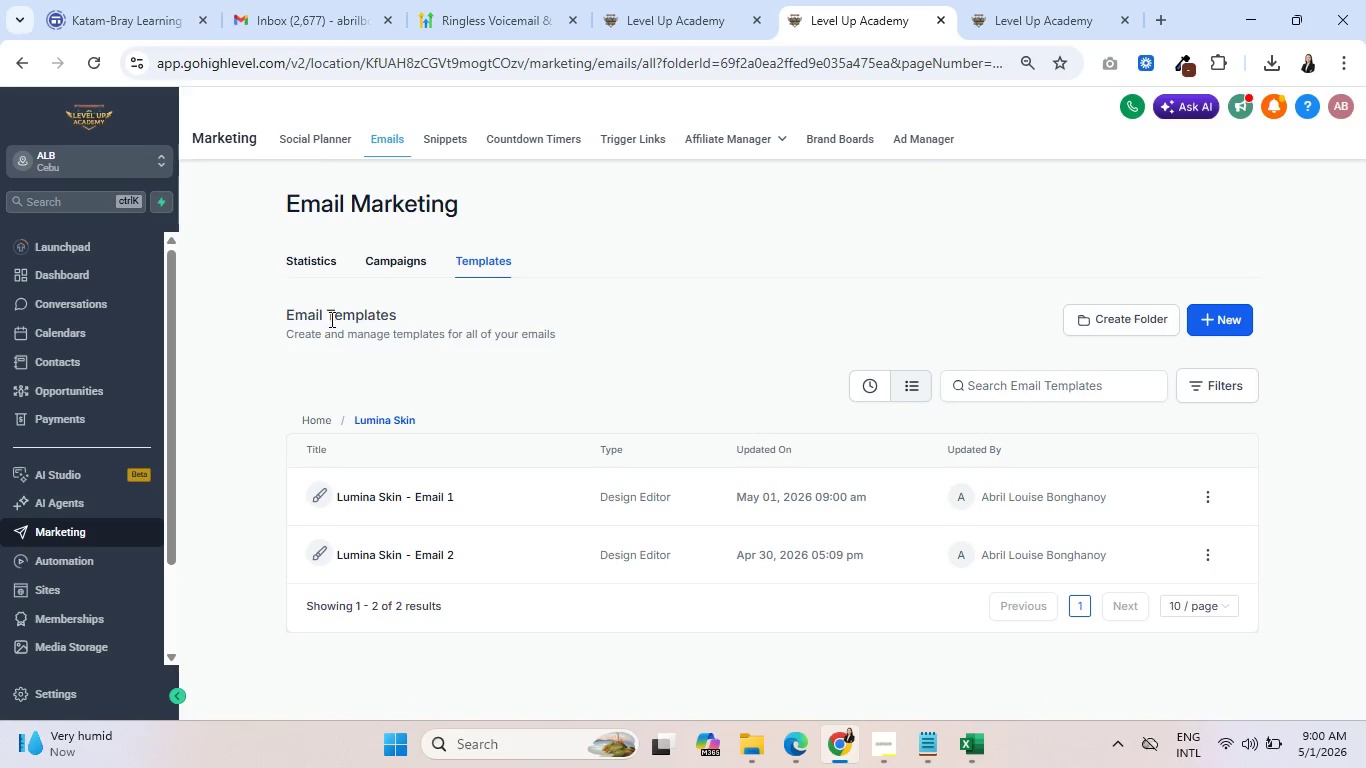 
scroll: coordinate [953, 459], scroll_direction: down, amount: 4.0
 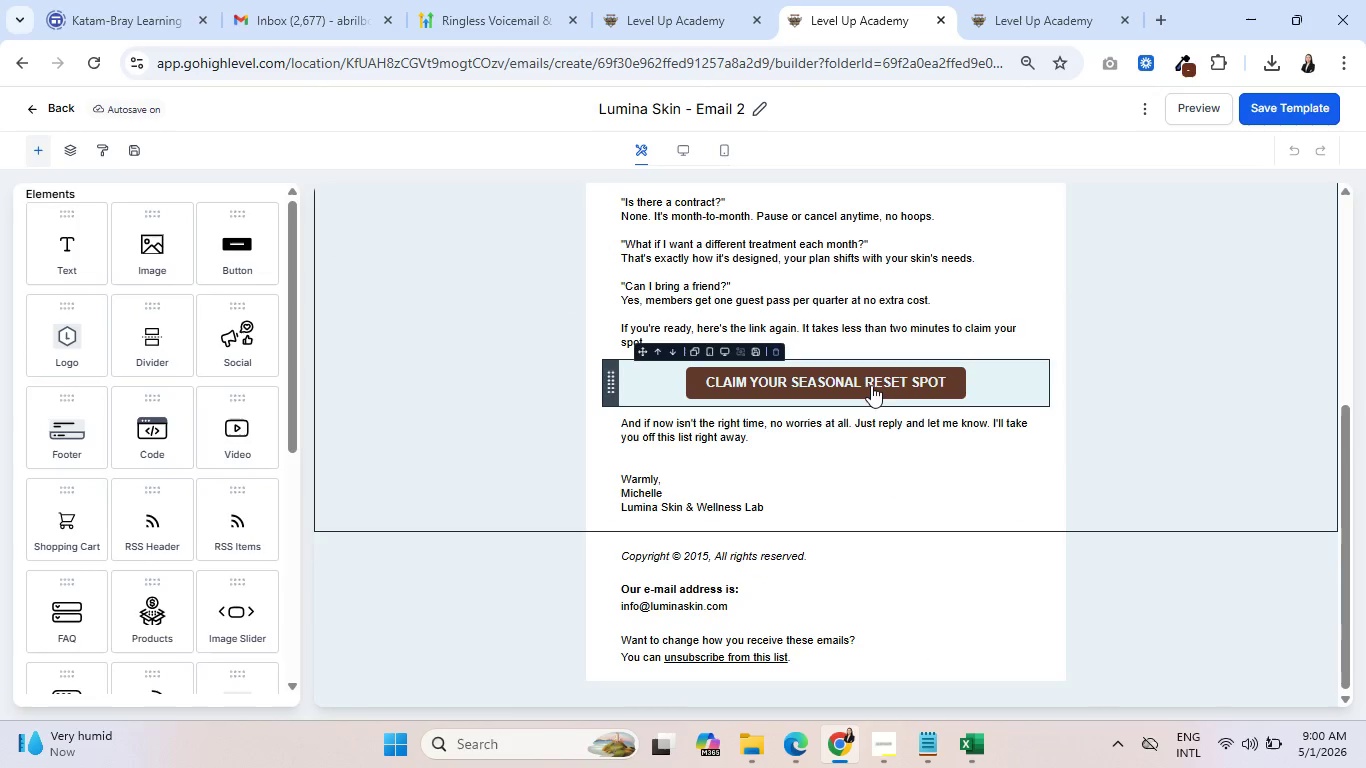 
left_click([870, 383])
 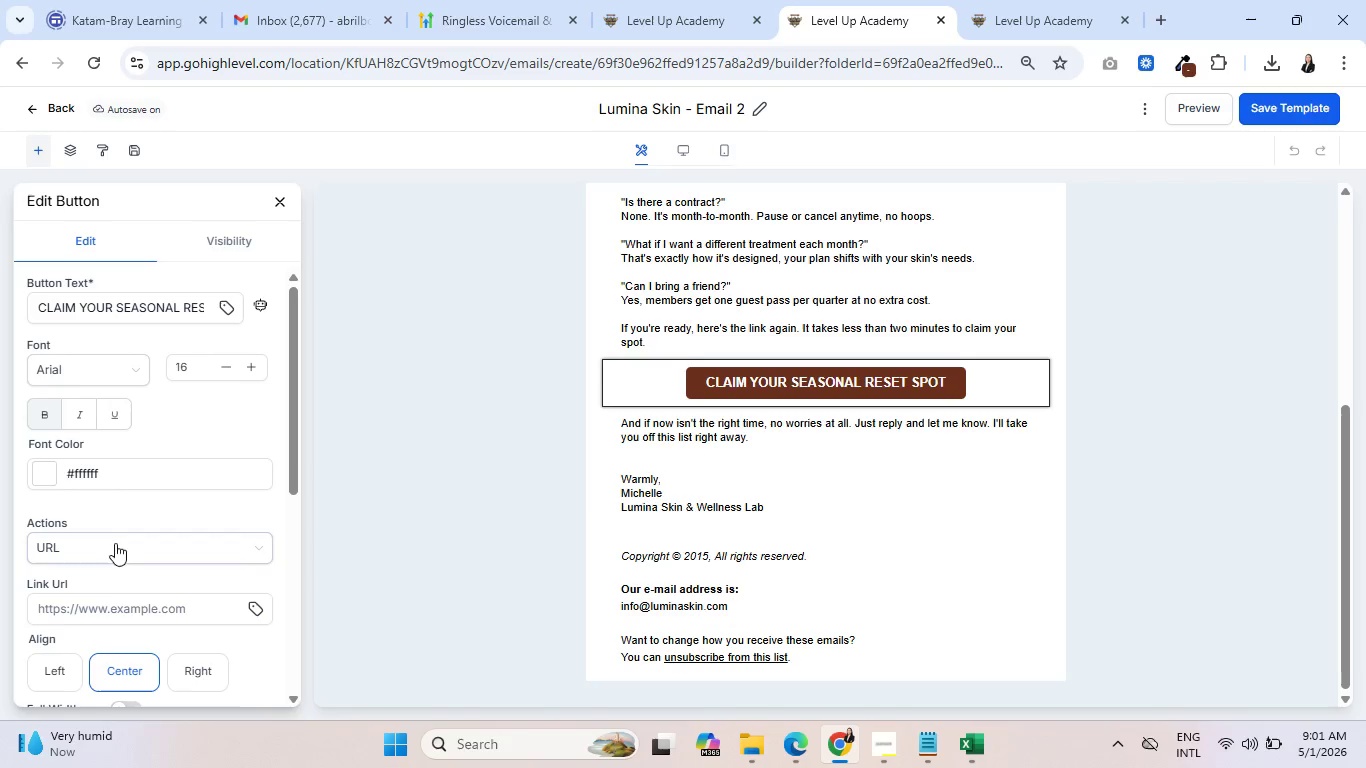 
left_click([105, 614])
 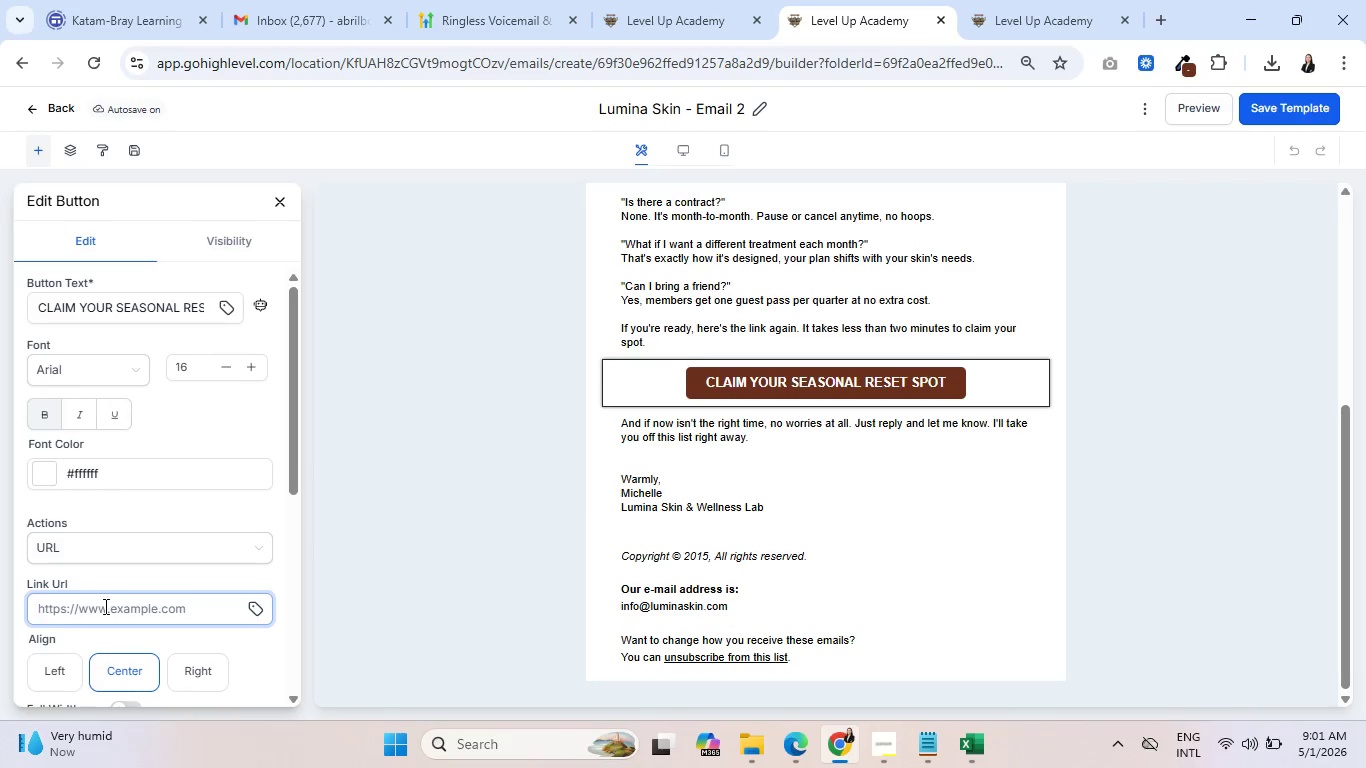 
key(Control+V)
 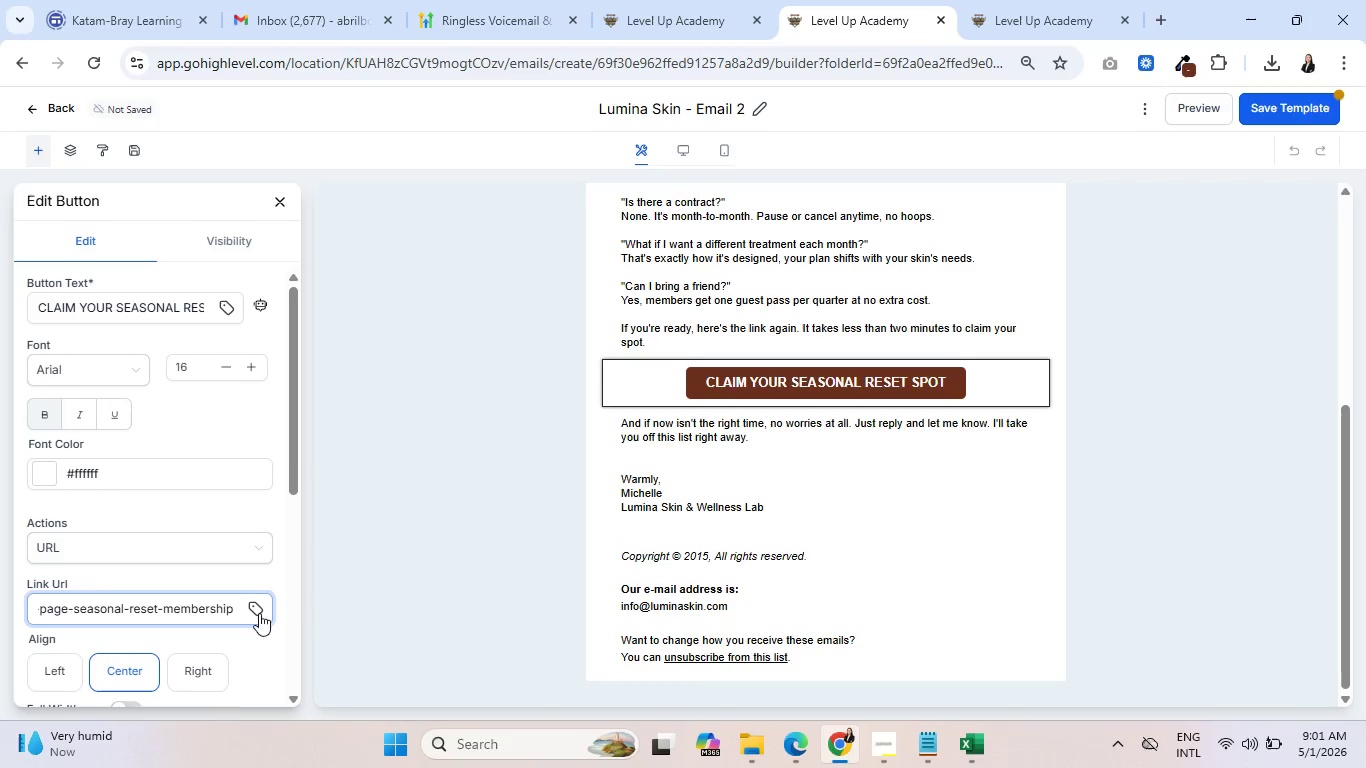 
left_click([446, 513])
 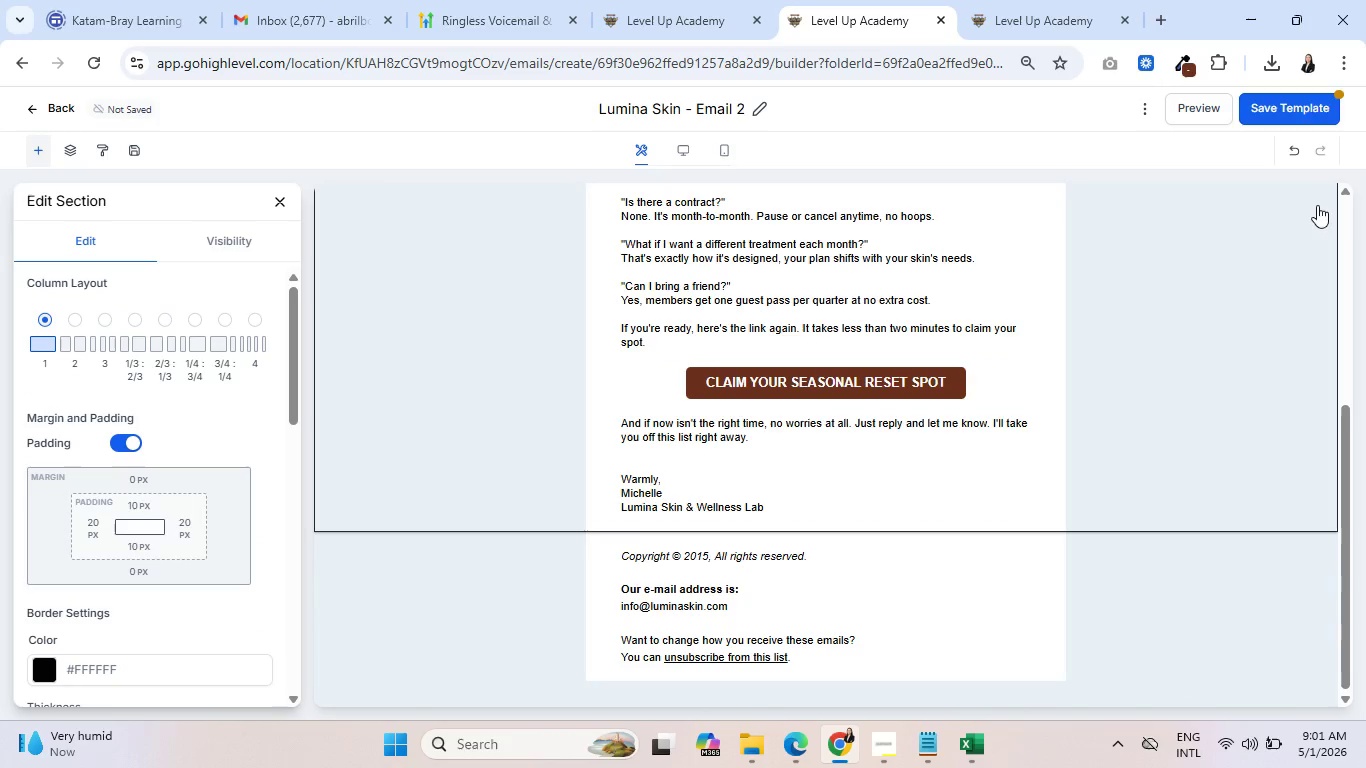 
left_click([1261, 104])
 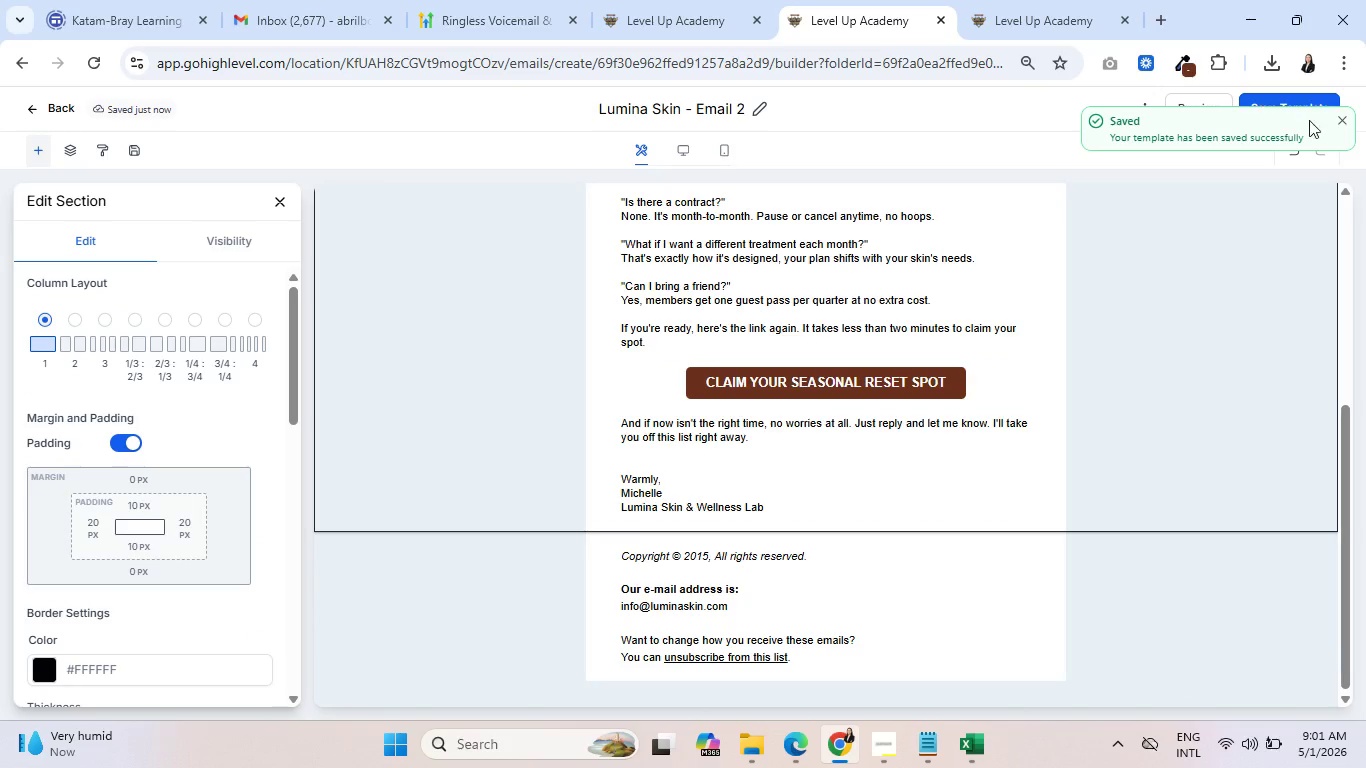 
left_click([1341, 119])
 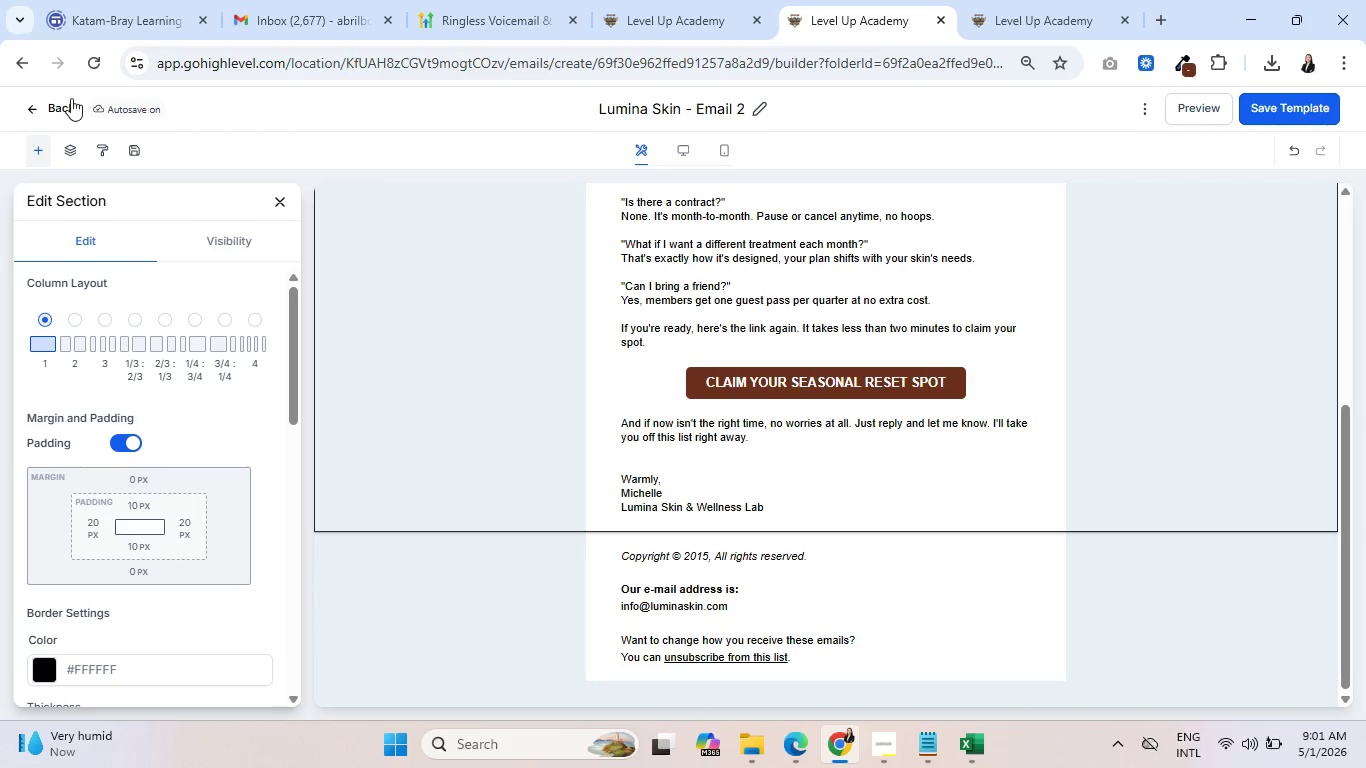 
left_click([60, 101])
 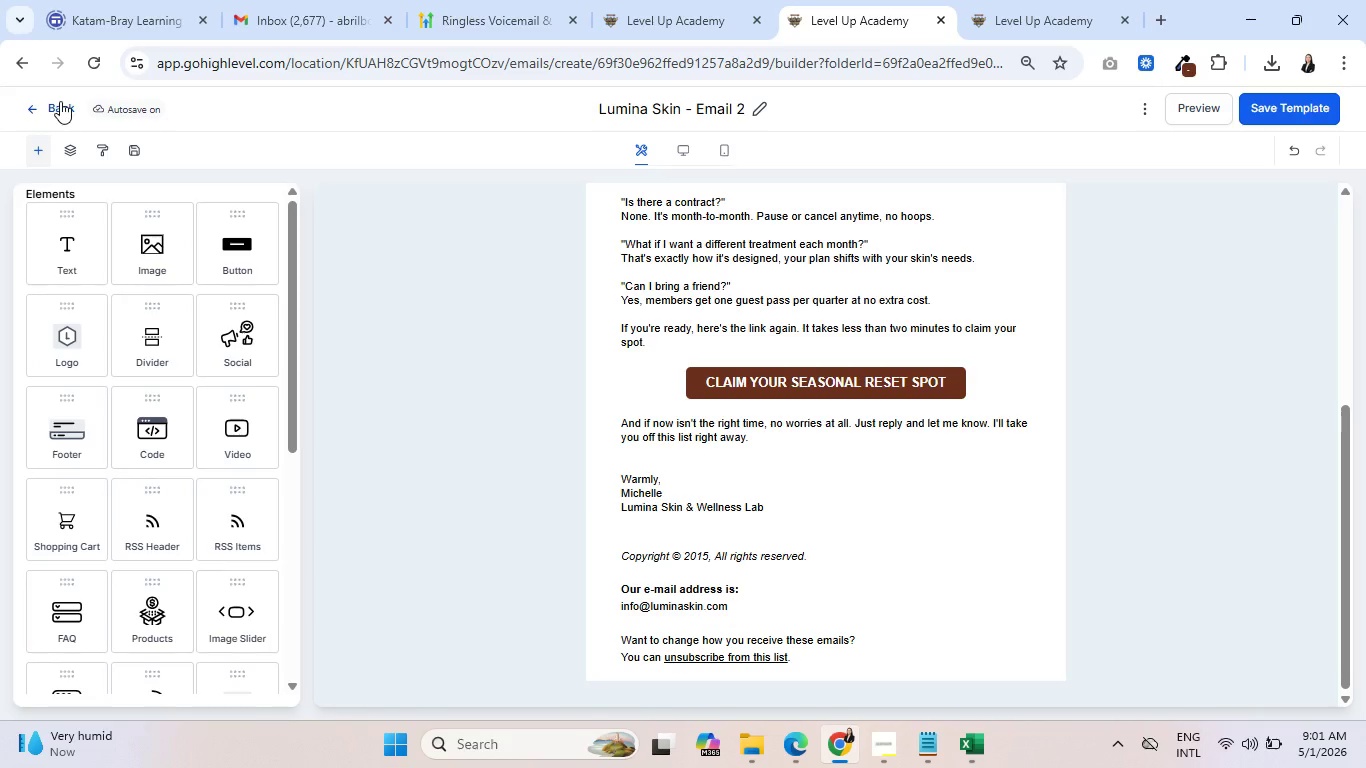 
left_click([60, 101])
 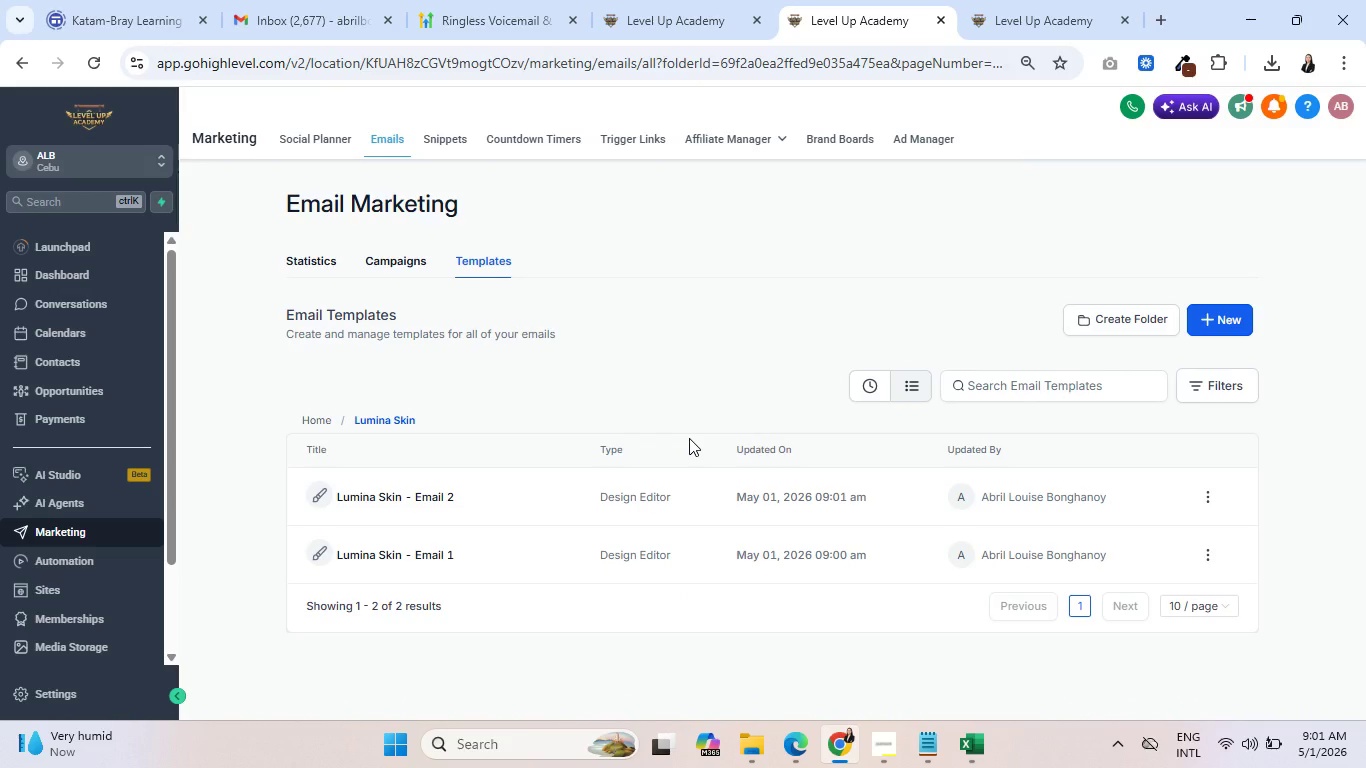 
wait(6.33)
 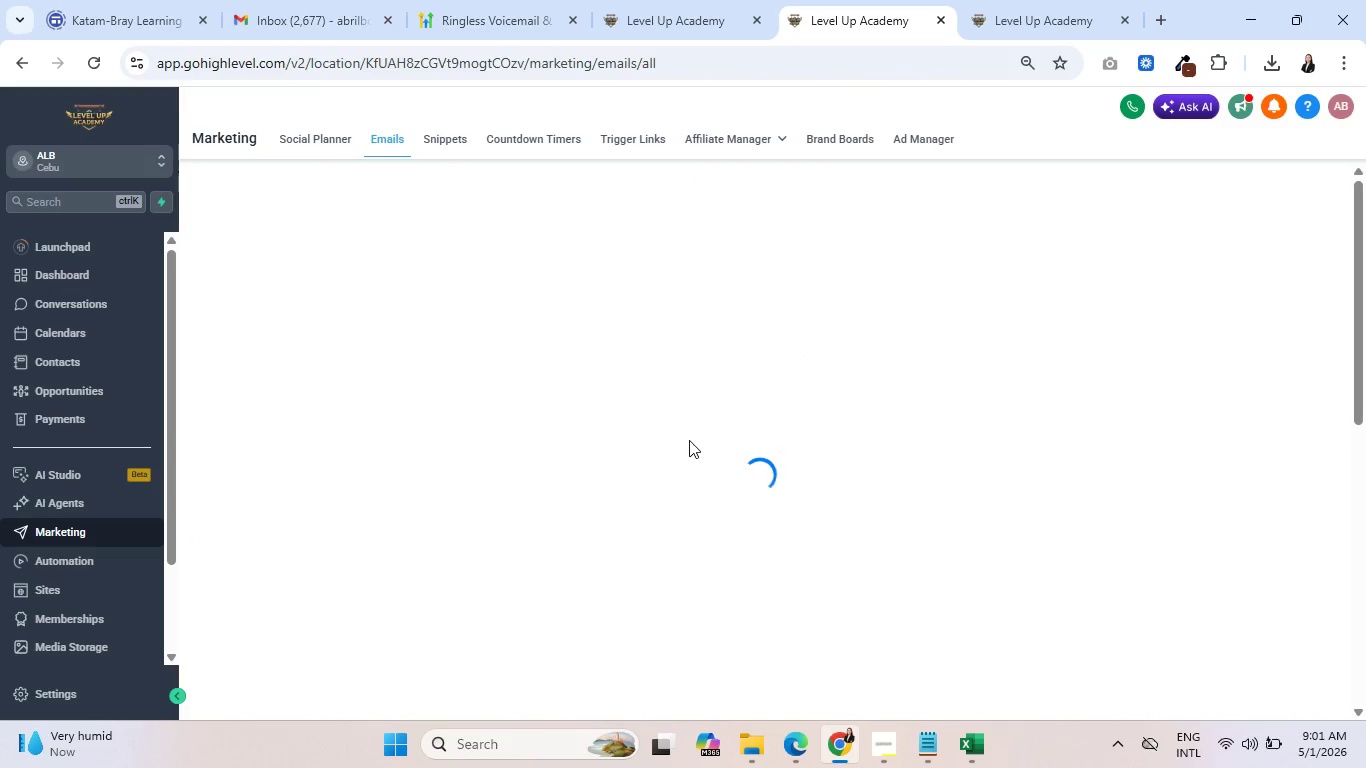 
left_click([1037, 0])
 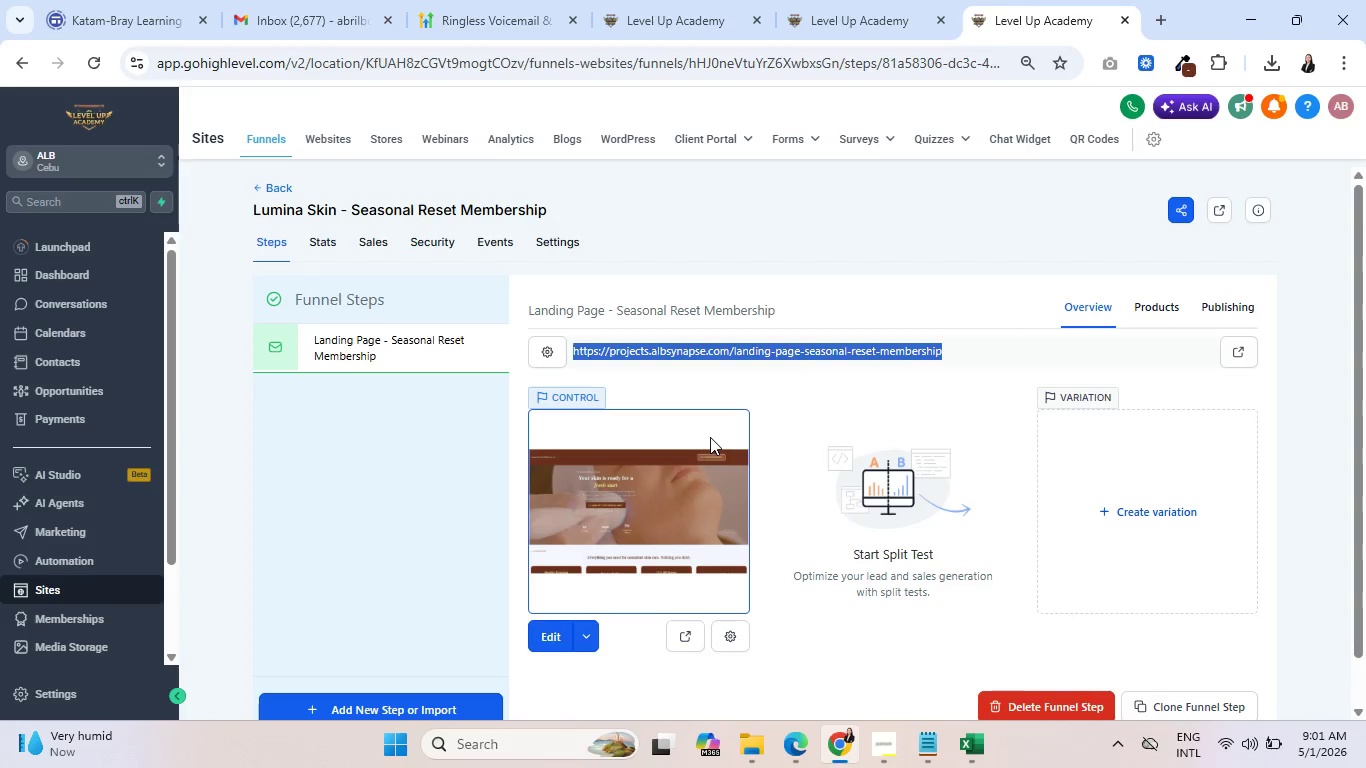 
left_click([679, 632])
 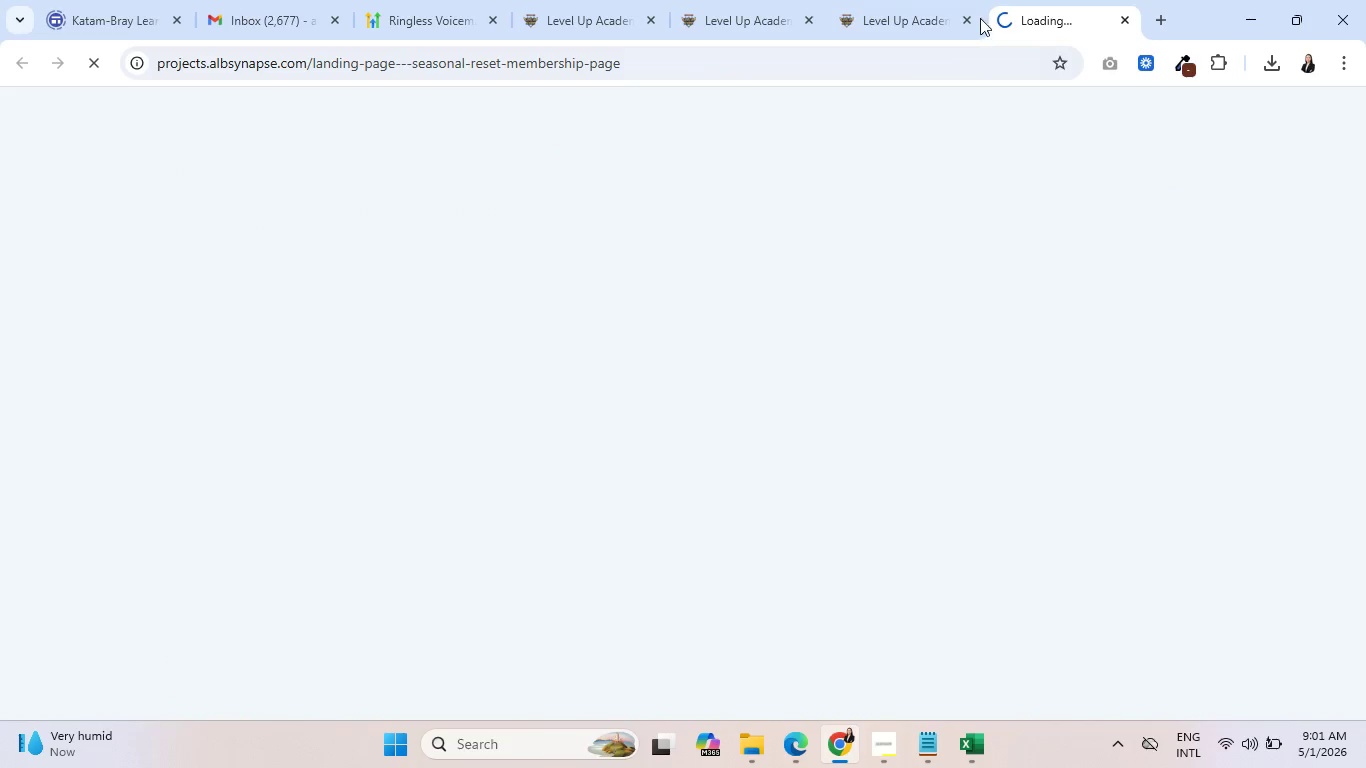 
left_click([942, 0])
 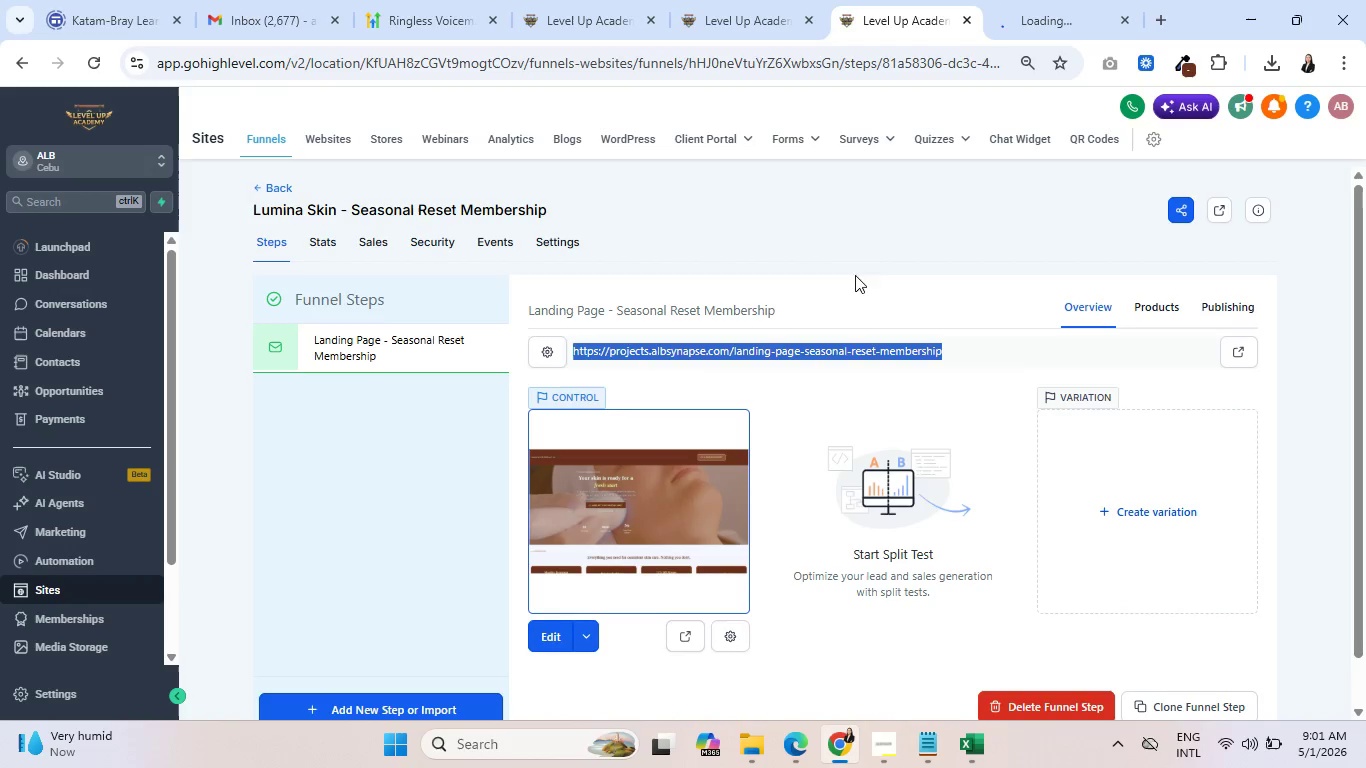 
left_click([863, 250])
 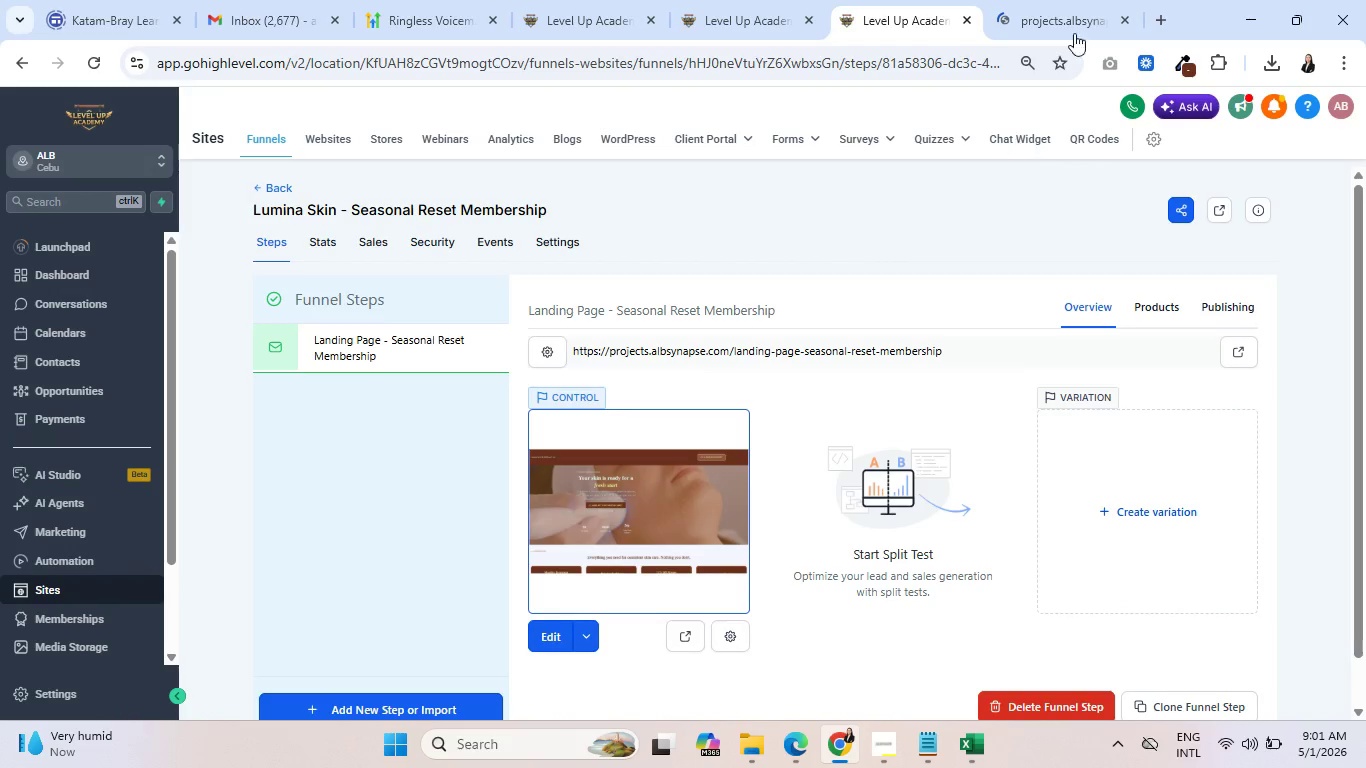 
left_click([1095, 0])
 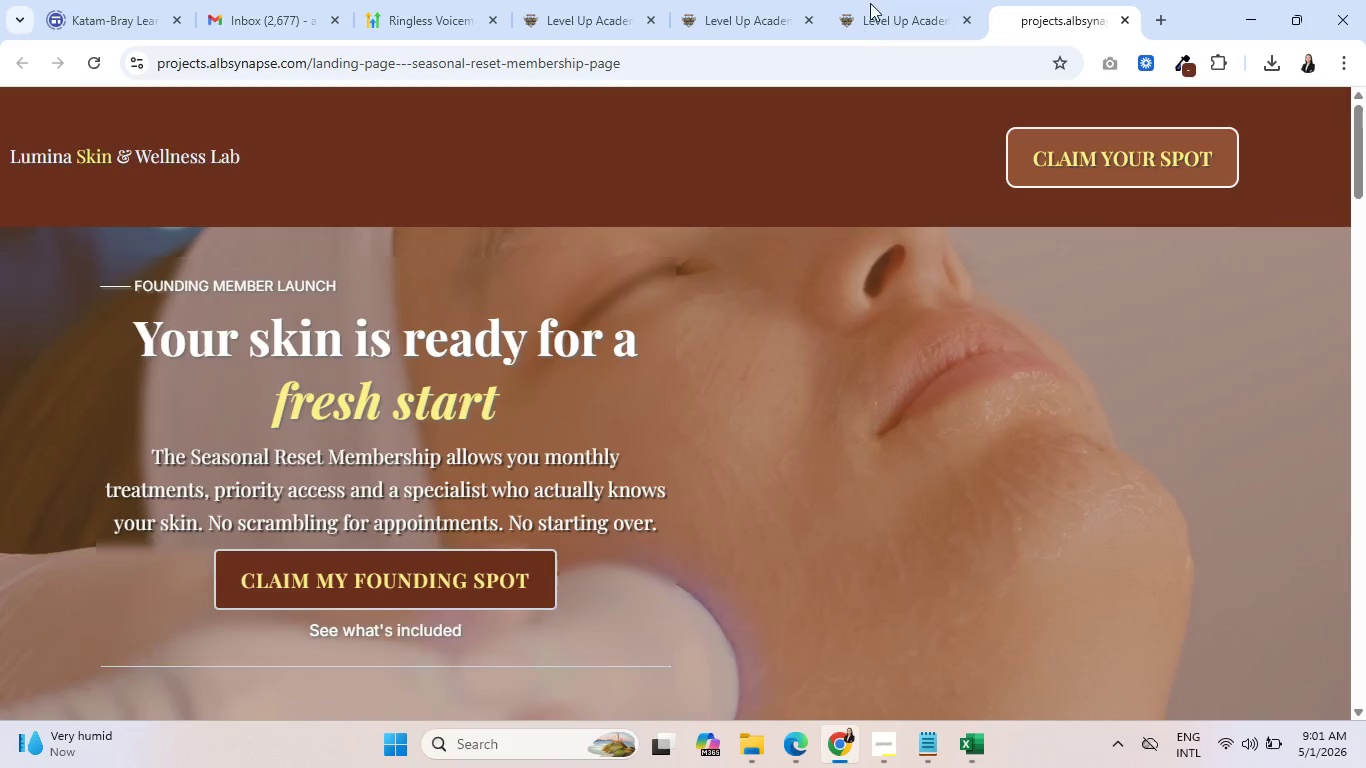 
wait(5.27)
 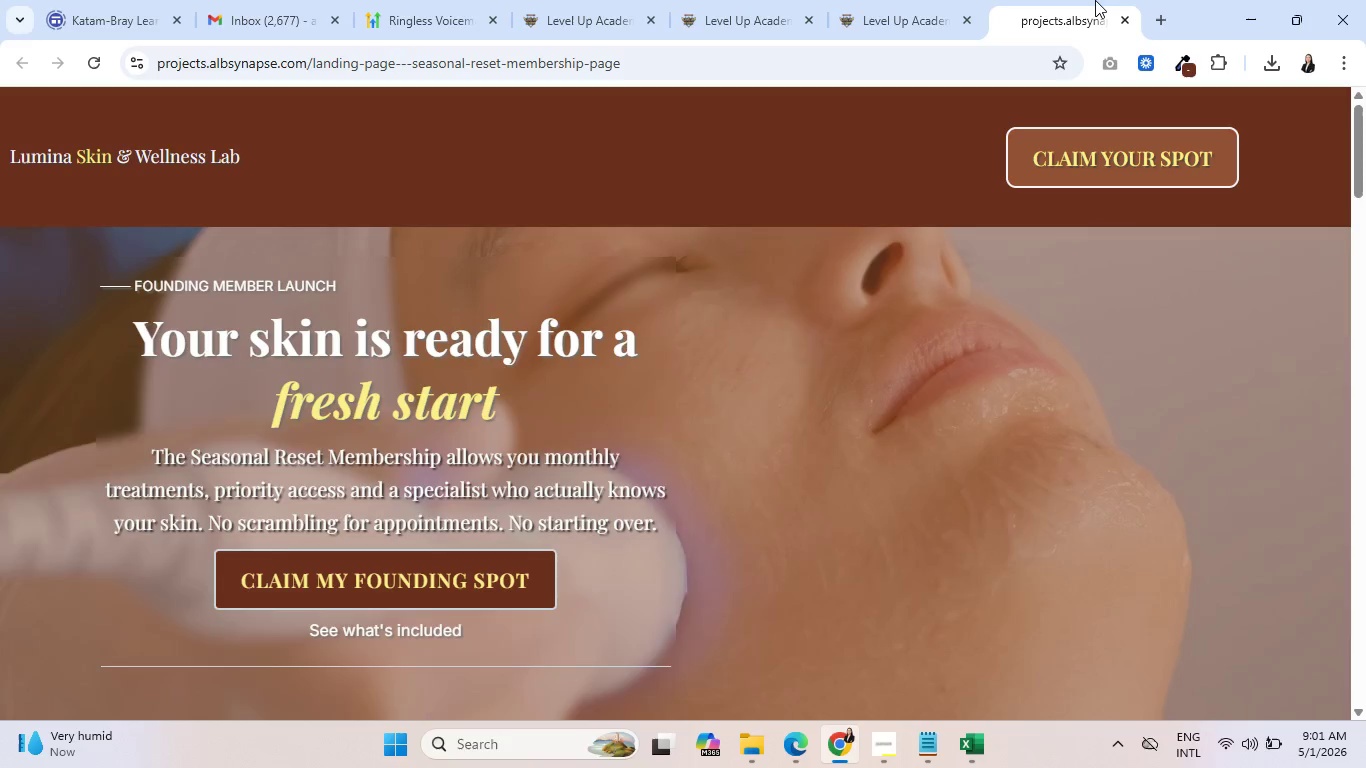 
left_click([544, 635])
 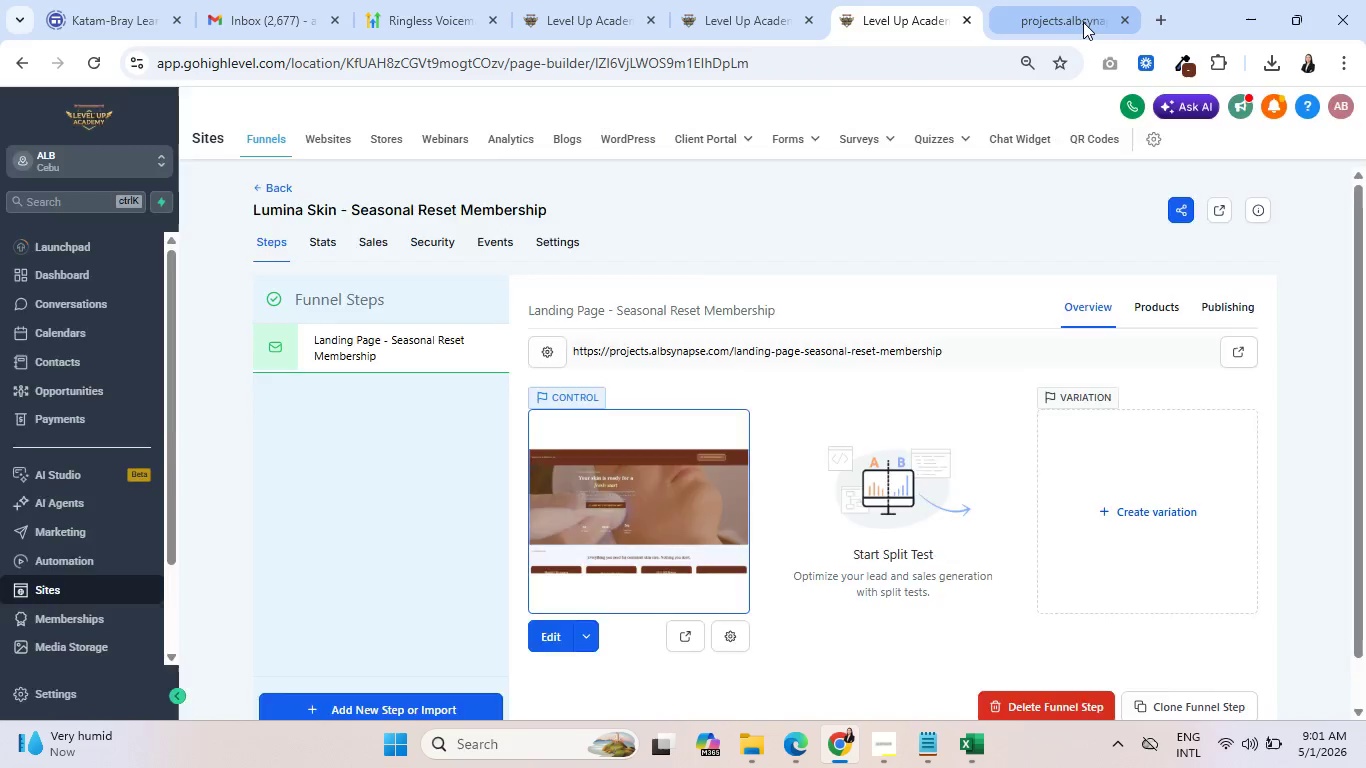 
left_click([1077, 4])
 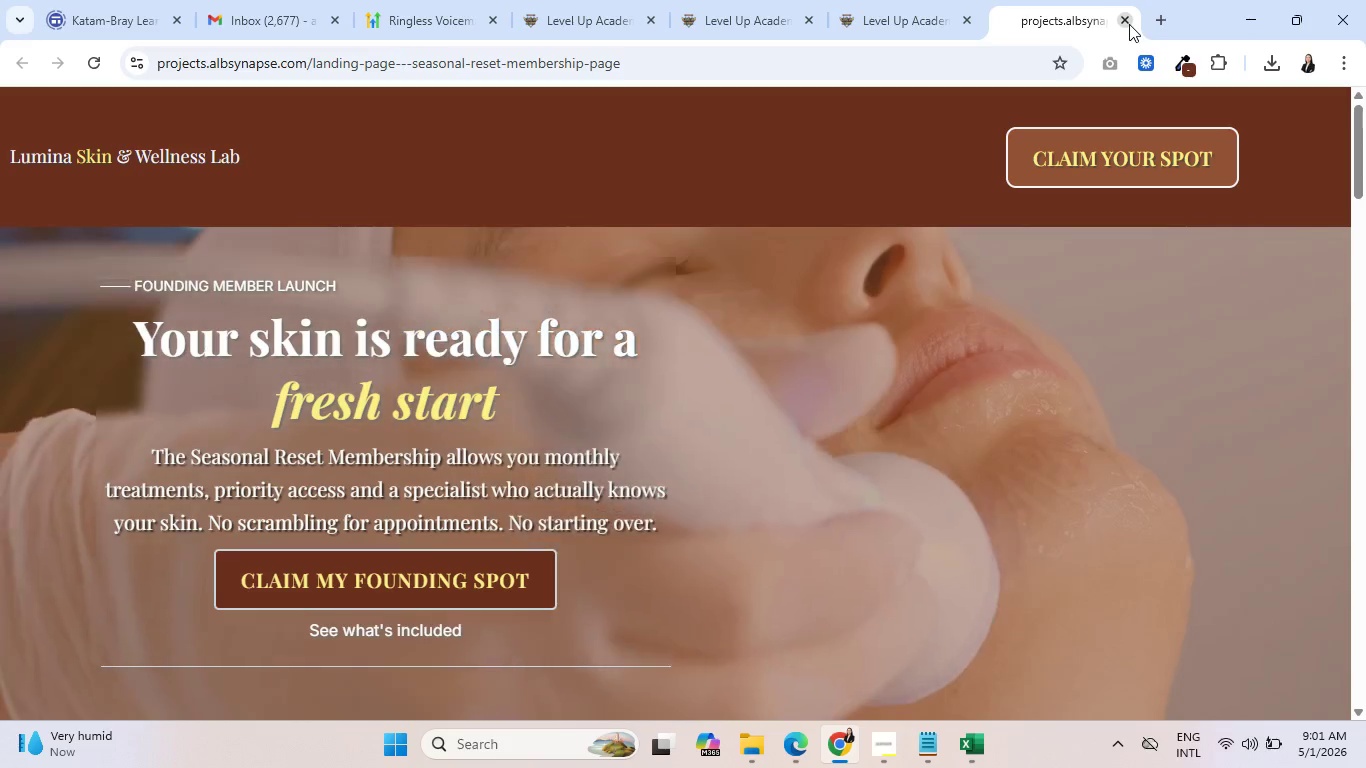 
left_click([1126, 23])
 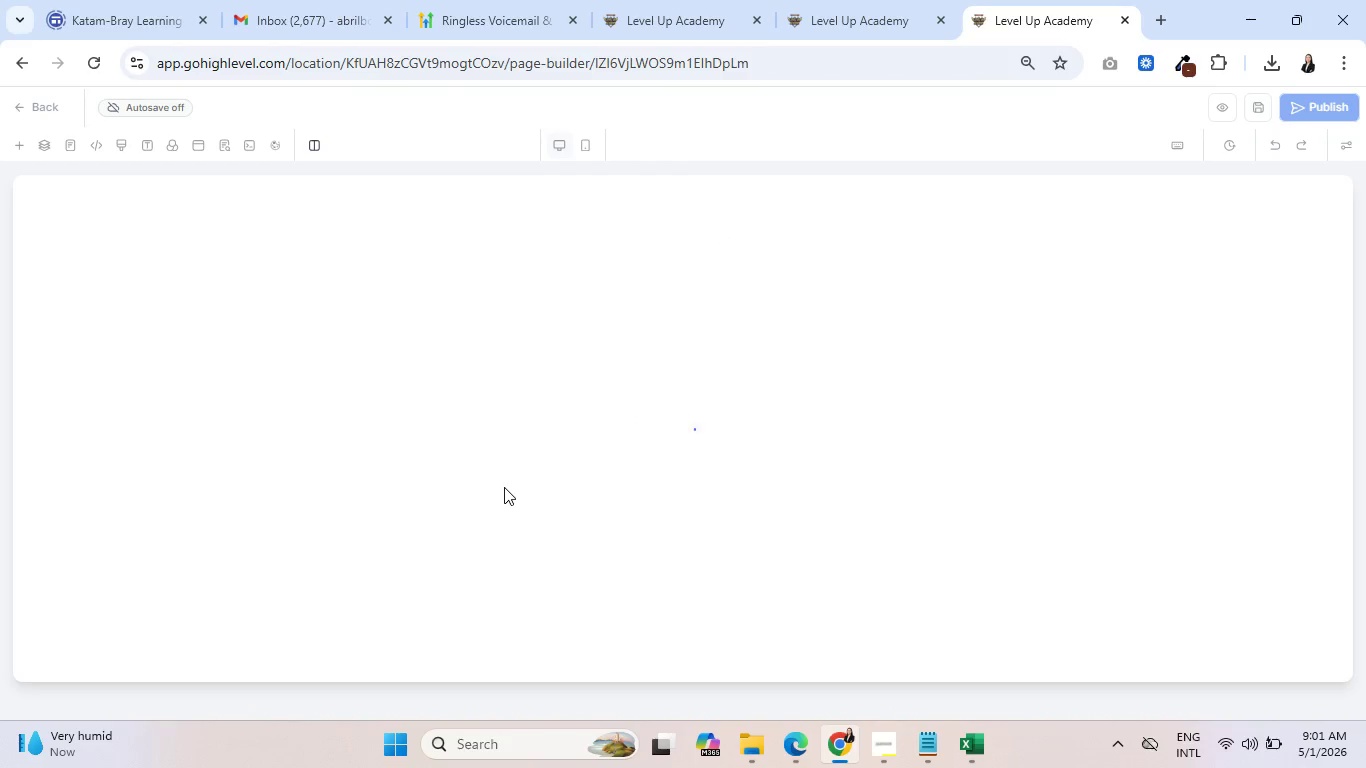 
wait(11.16)
 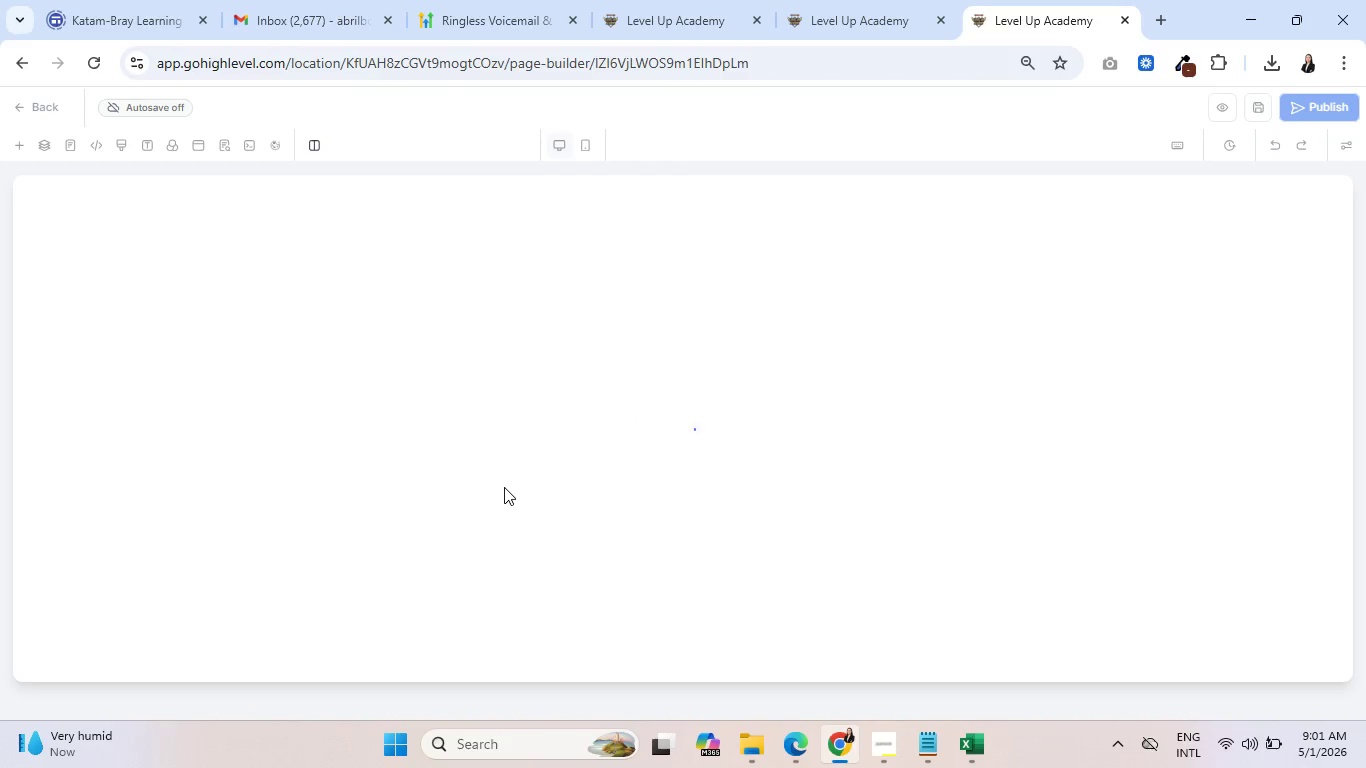 
scroll: coordinate [1070, 420], scroll_direction: down, amount: 2.0
 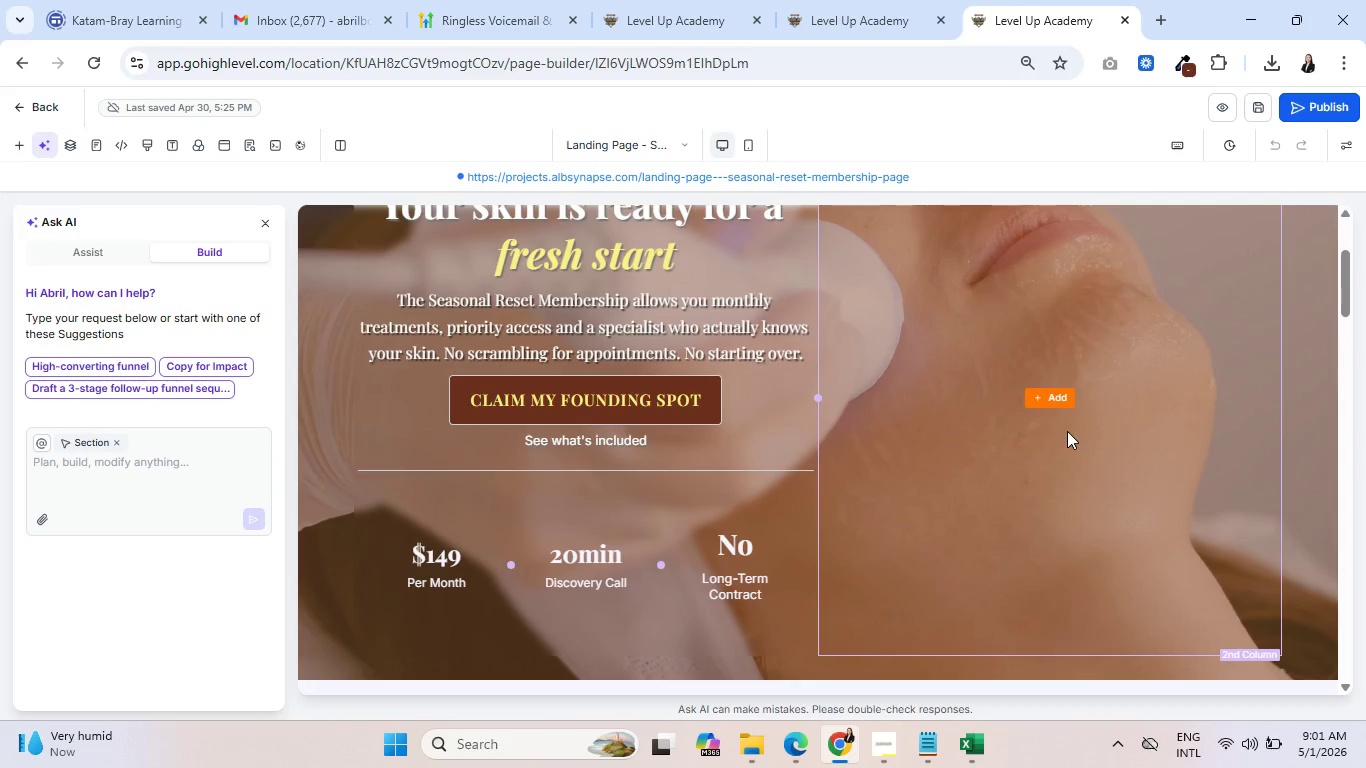 
scroll: coordinate [1067, 429], scroll_direction: up, amount: 2.0
 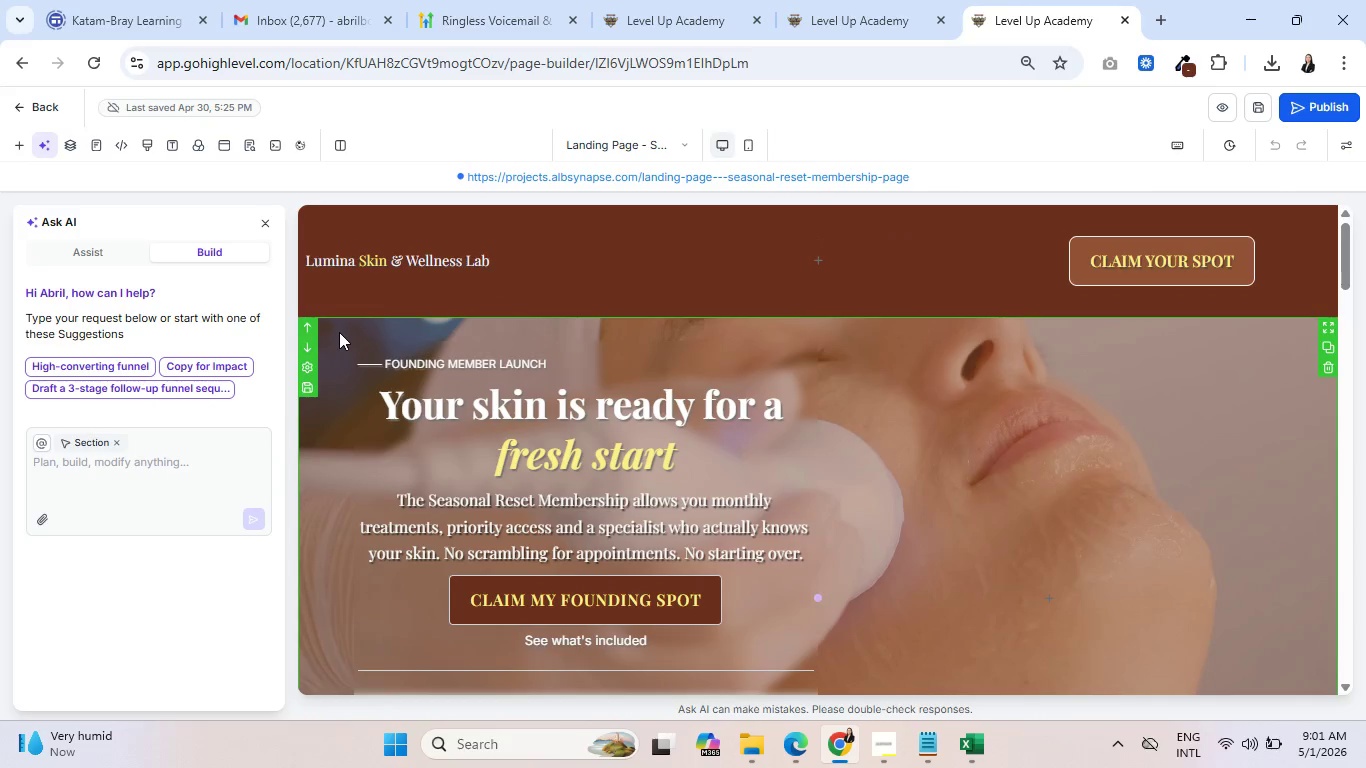 
left_click([338, 330])
 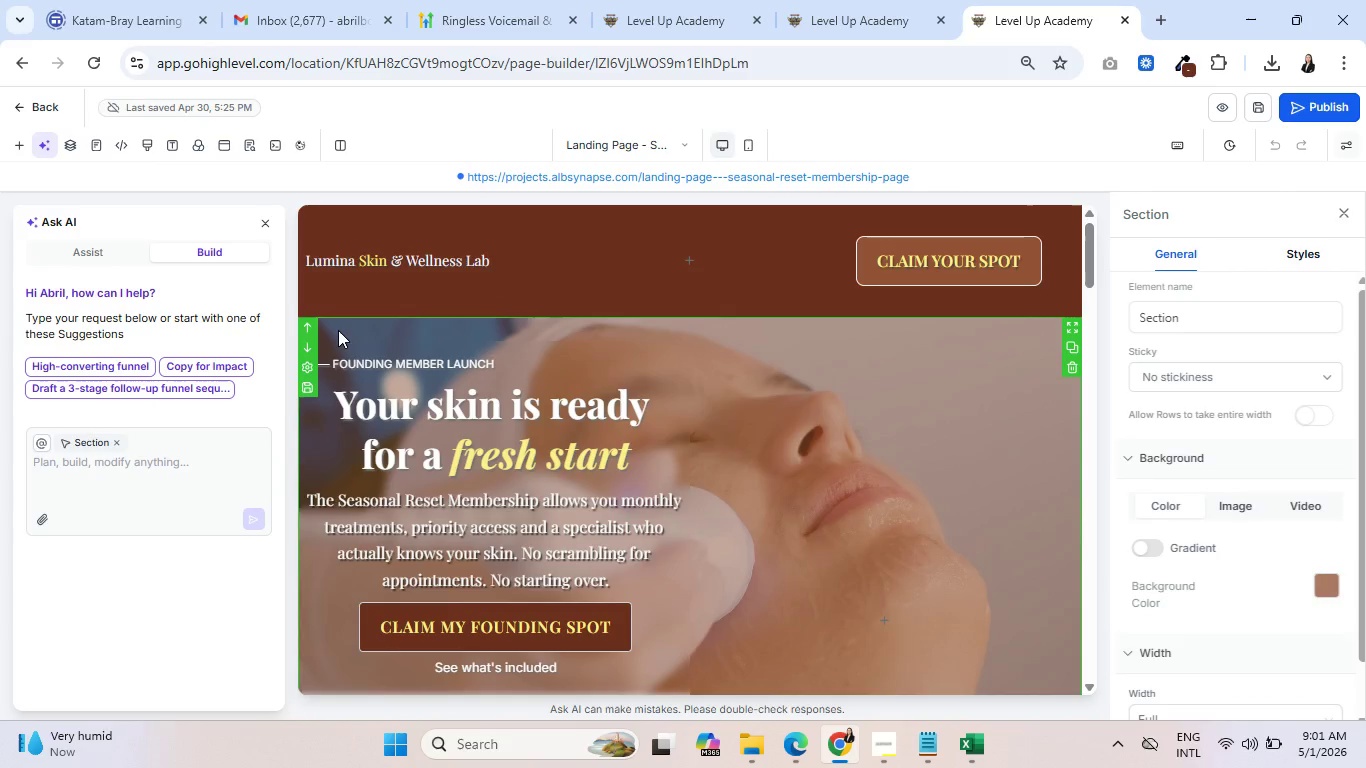 
mouse_move([1246, 549])
 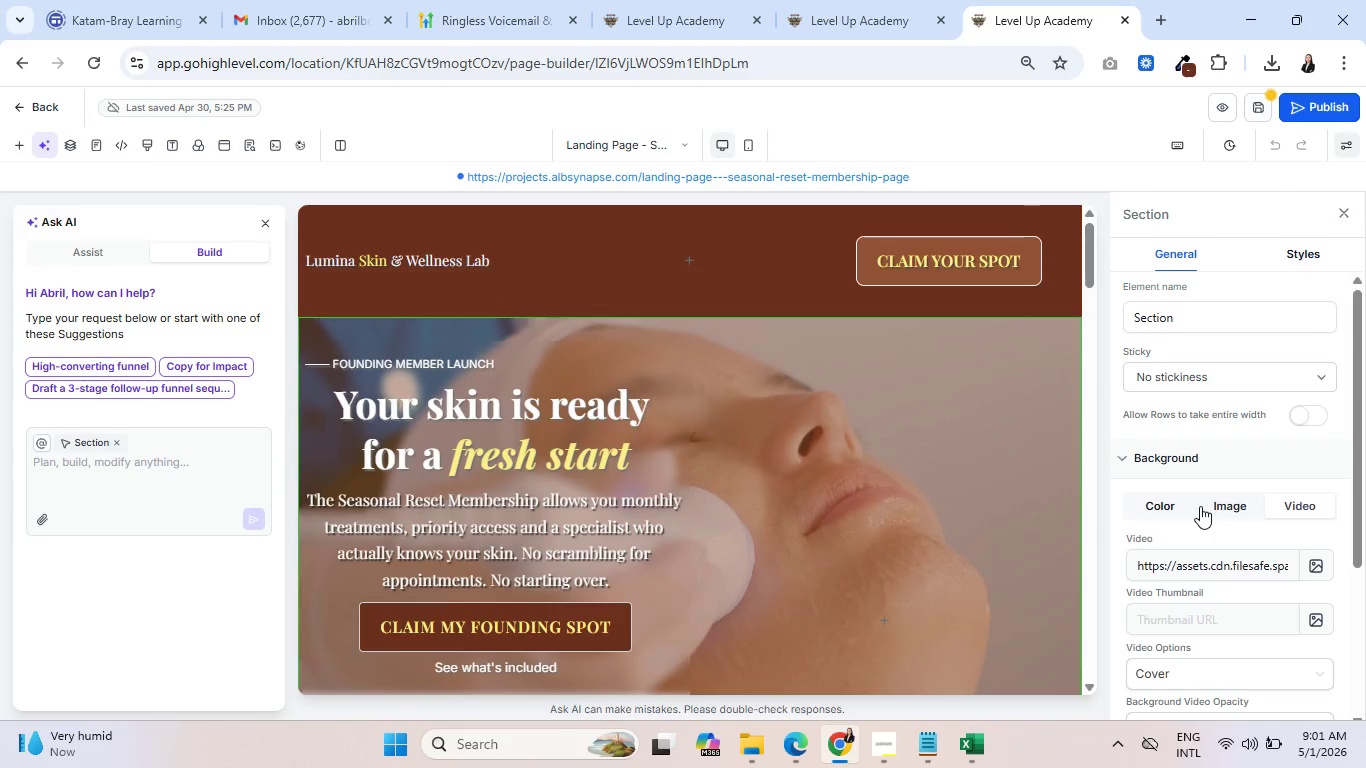 
left_click([1140, 502])
 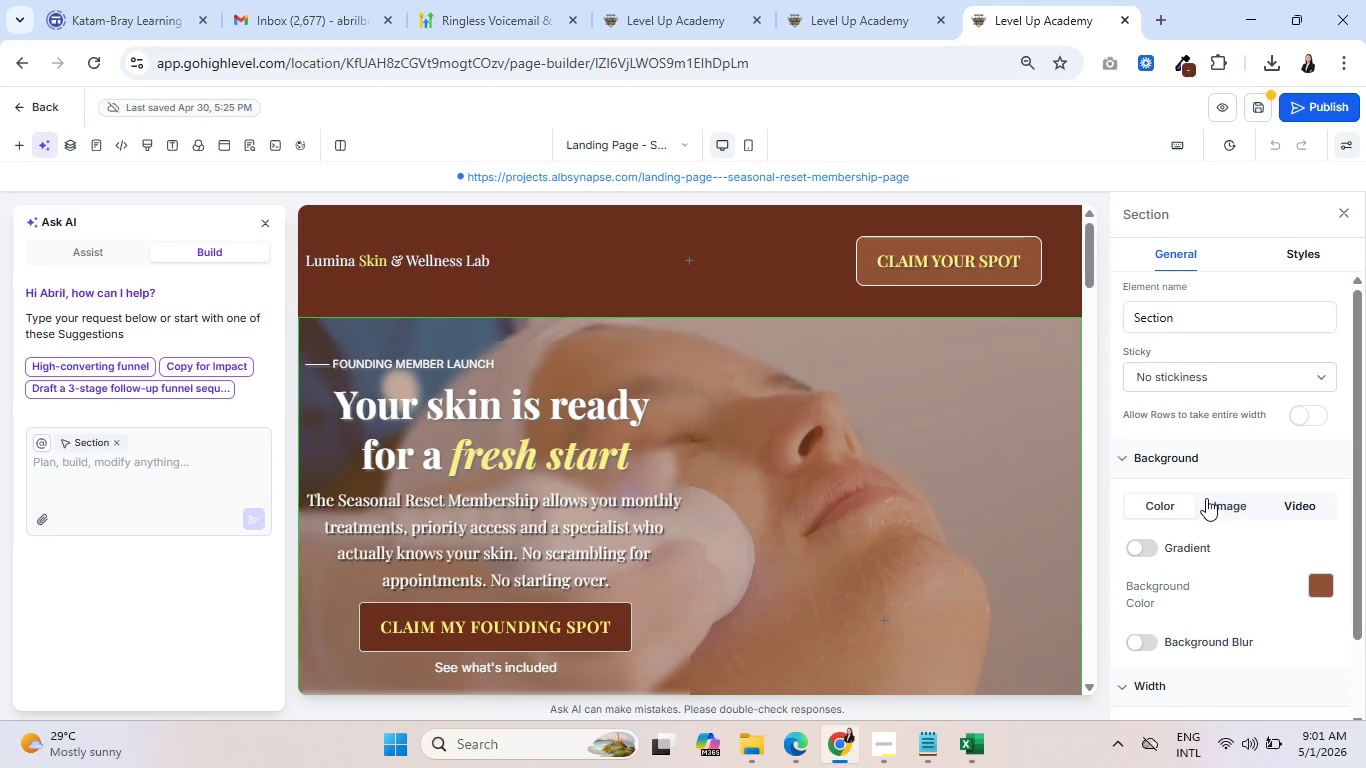 
scroll: coordinate [837, 463], scroll_direction: down, amount: 1.0
 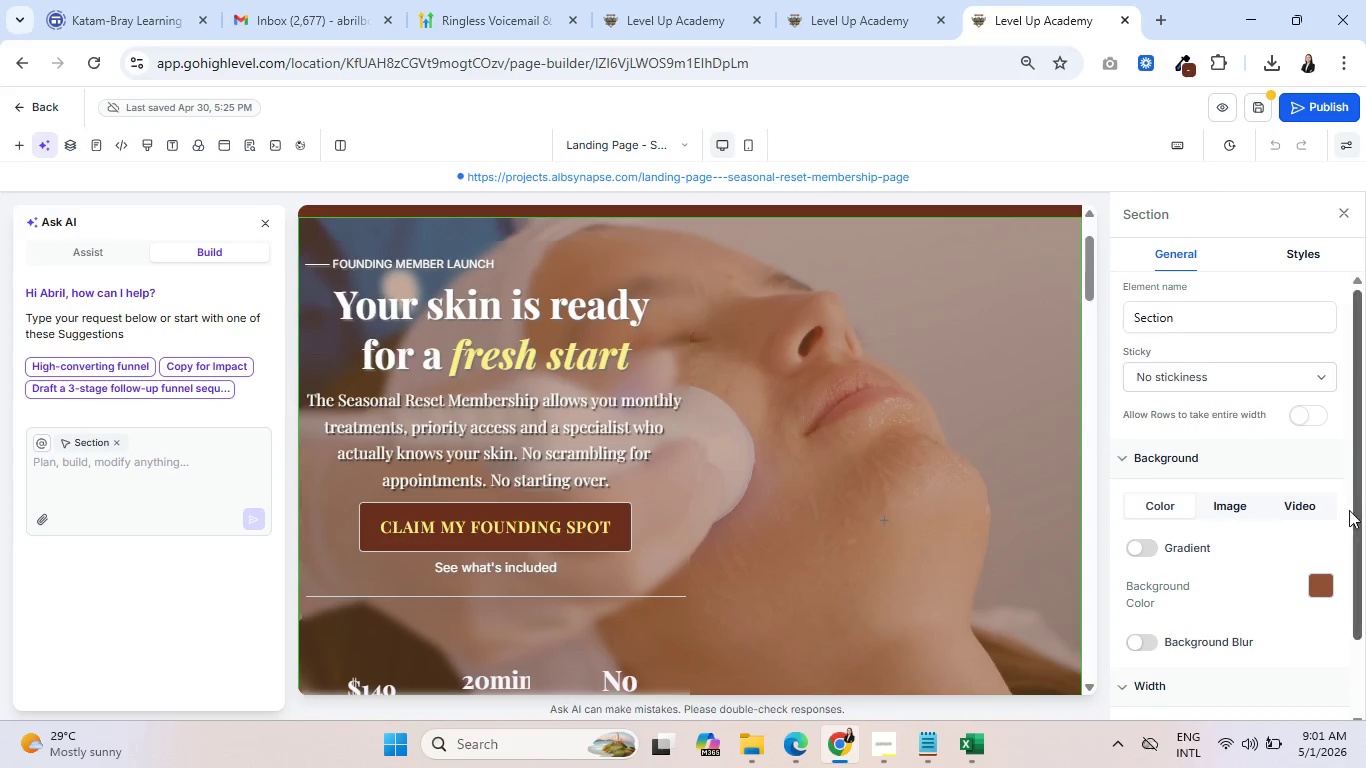 
left_click([1319, 501])
 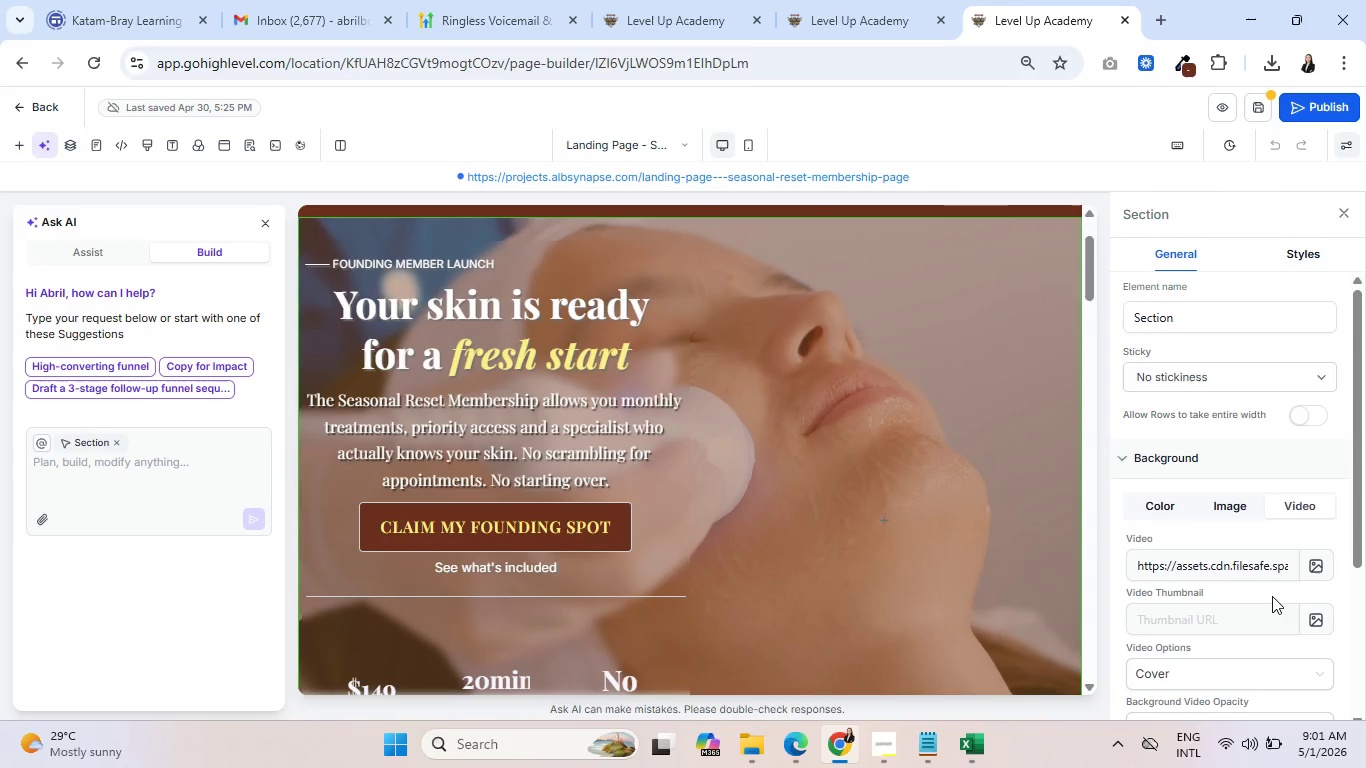 
left_click([1310, 565])
 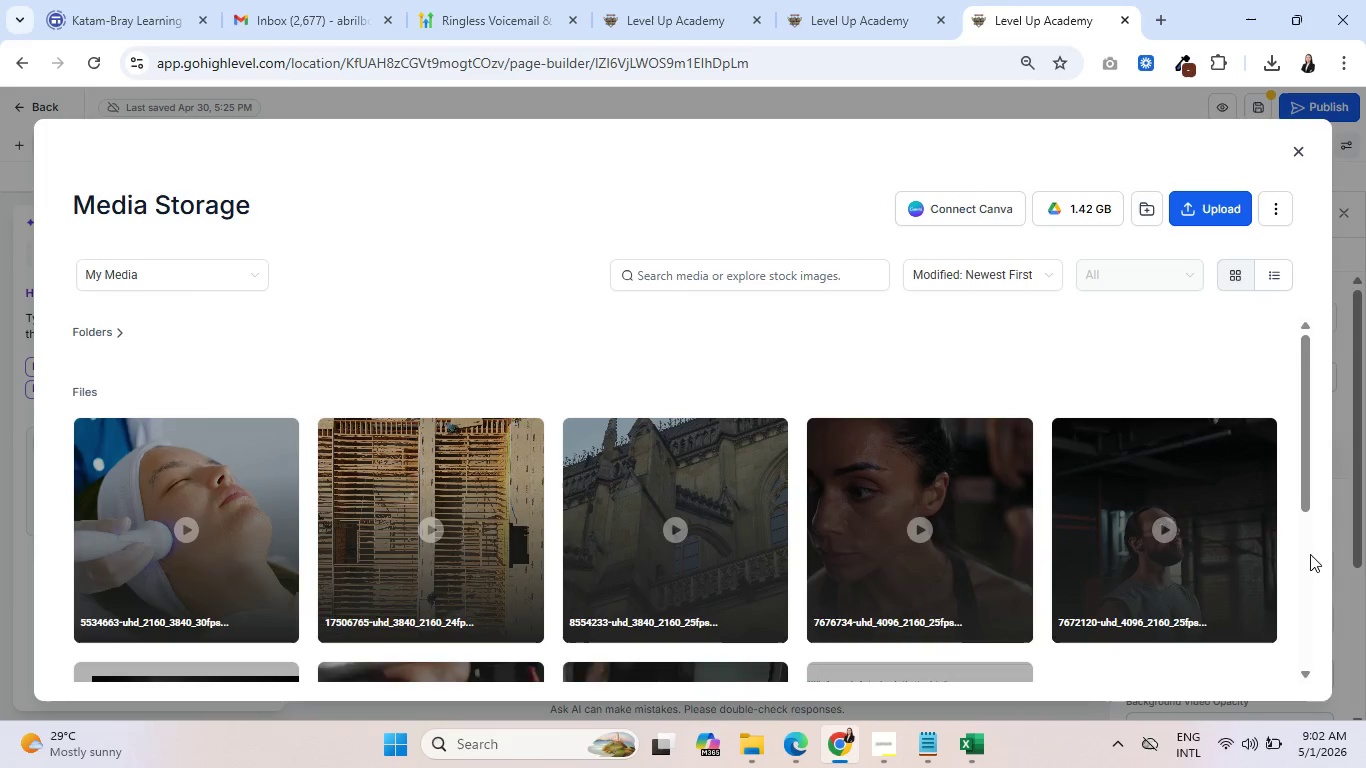 
left_click([1299, 142])
 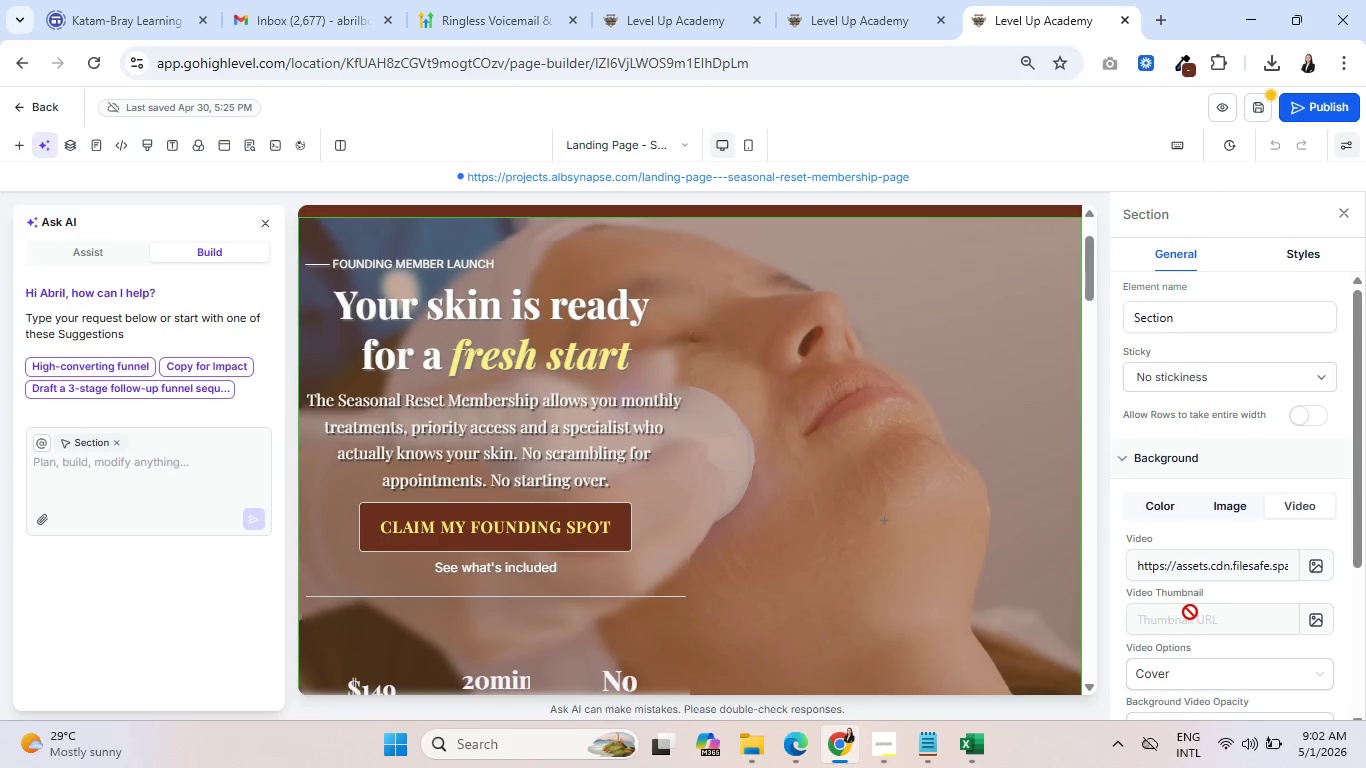 
scroll: coordinate [1204, 609], scroll_direction: down, amount: 2.0
 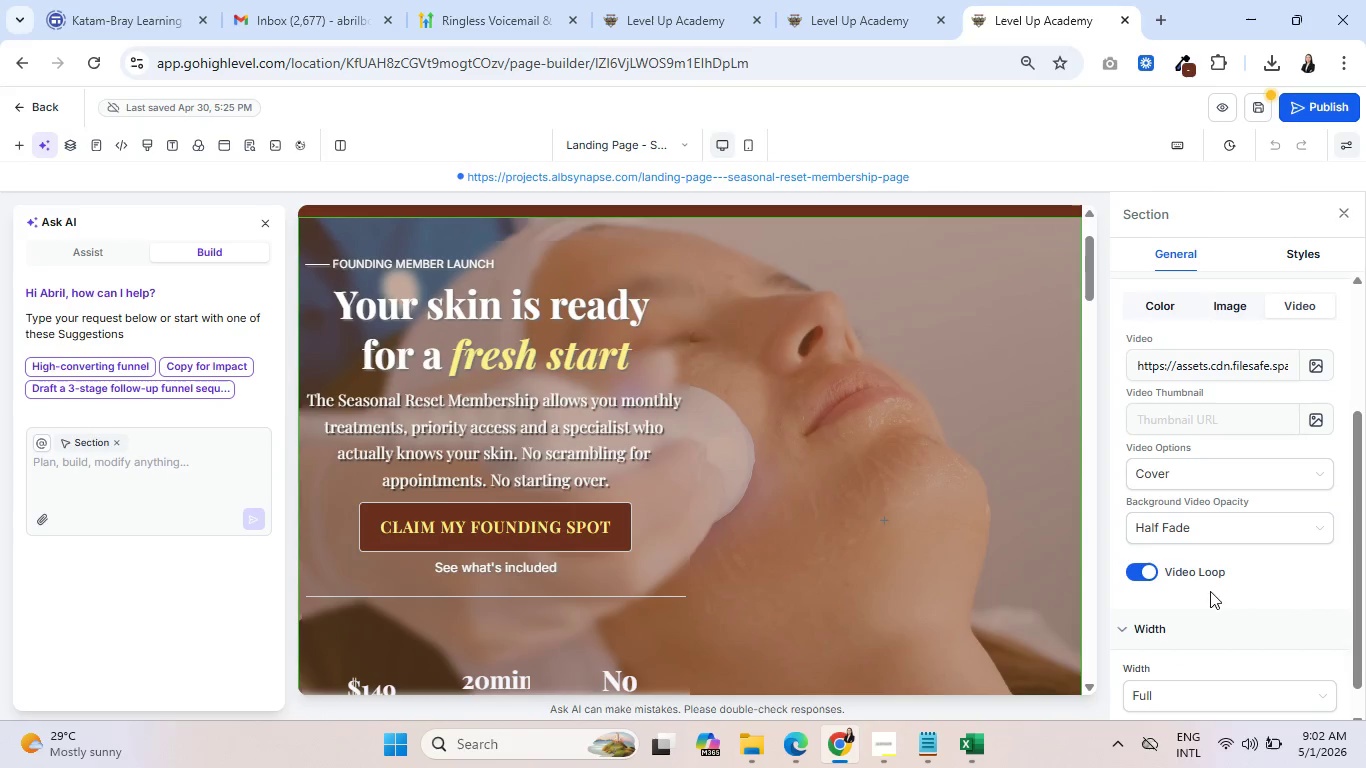 
scroll: coordinate [1220, 579], scroll_direction: up, amount: 1.0
 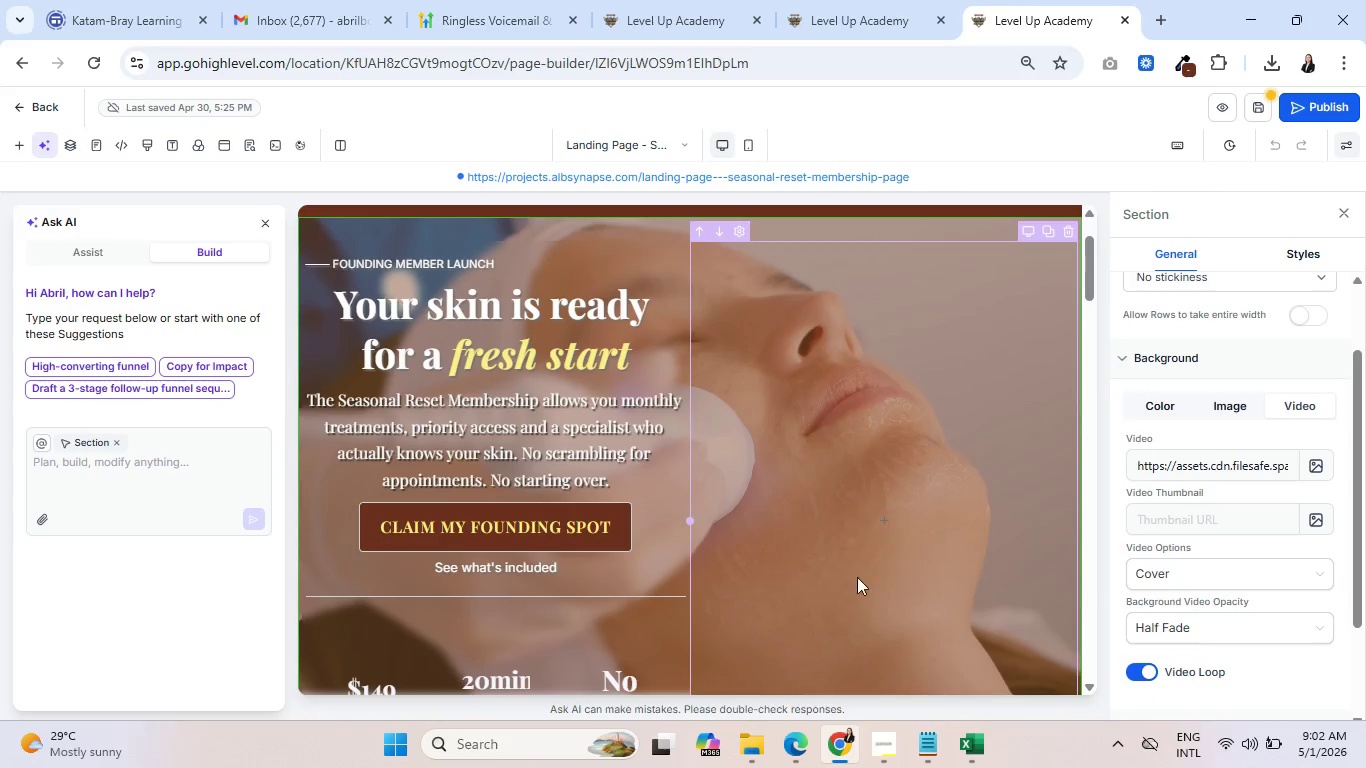 
left_click([883, 523])
 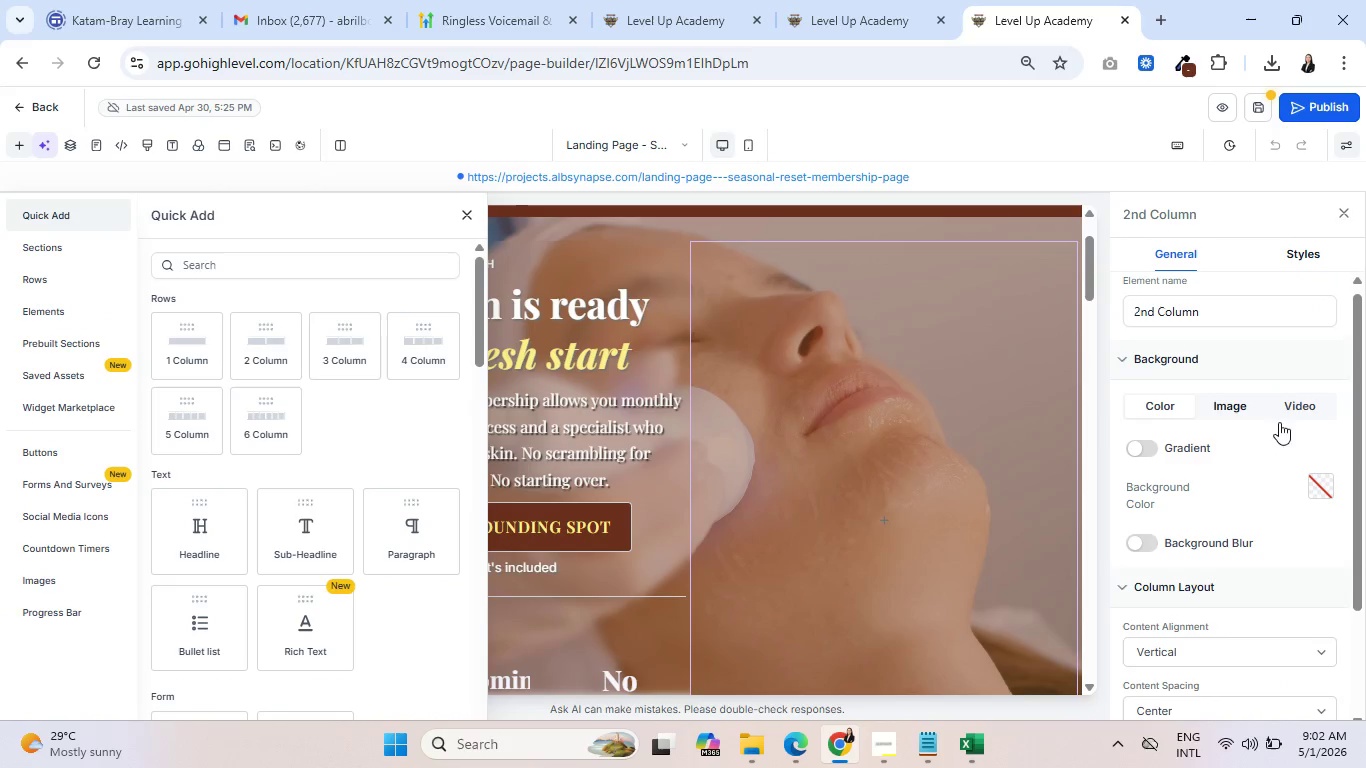 
left_click([1294, 407])
 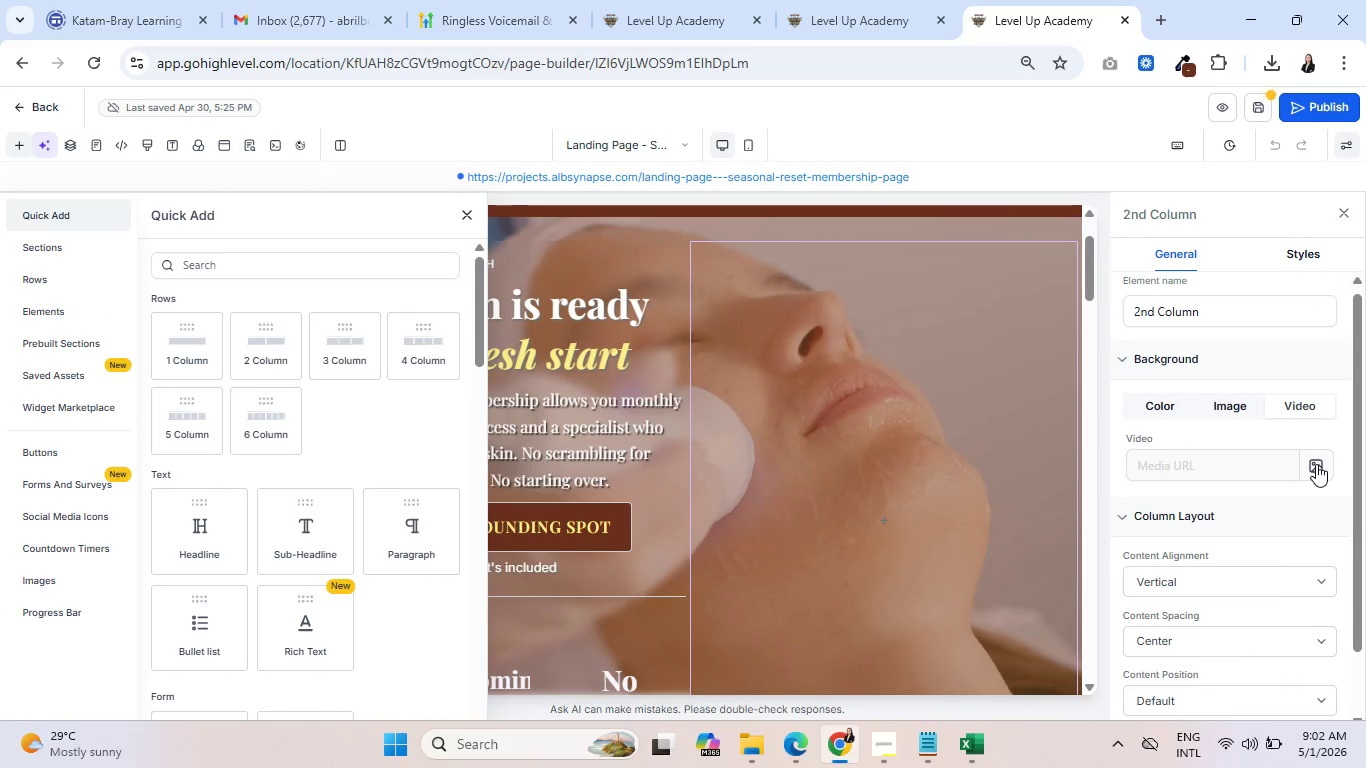 
left_click([1160, 403])
 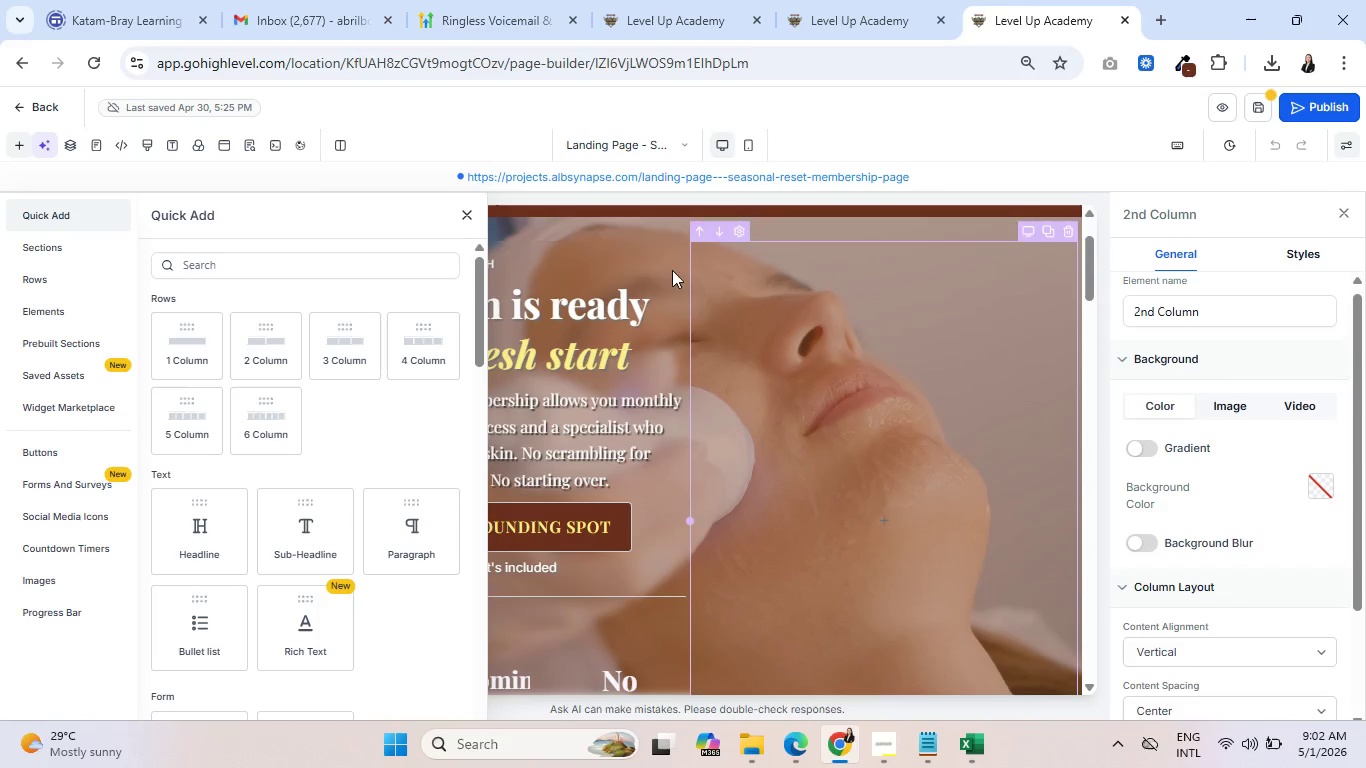 
left_click([593, 223])
 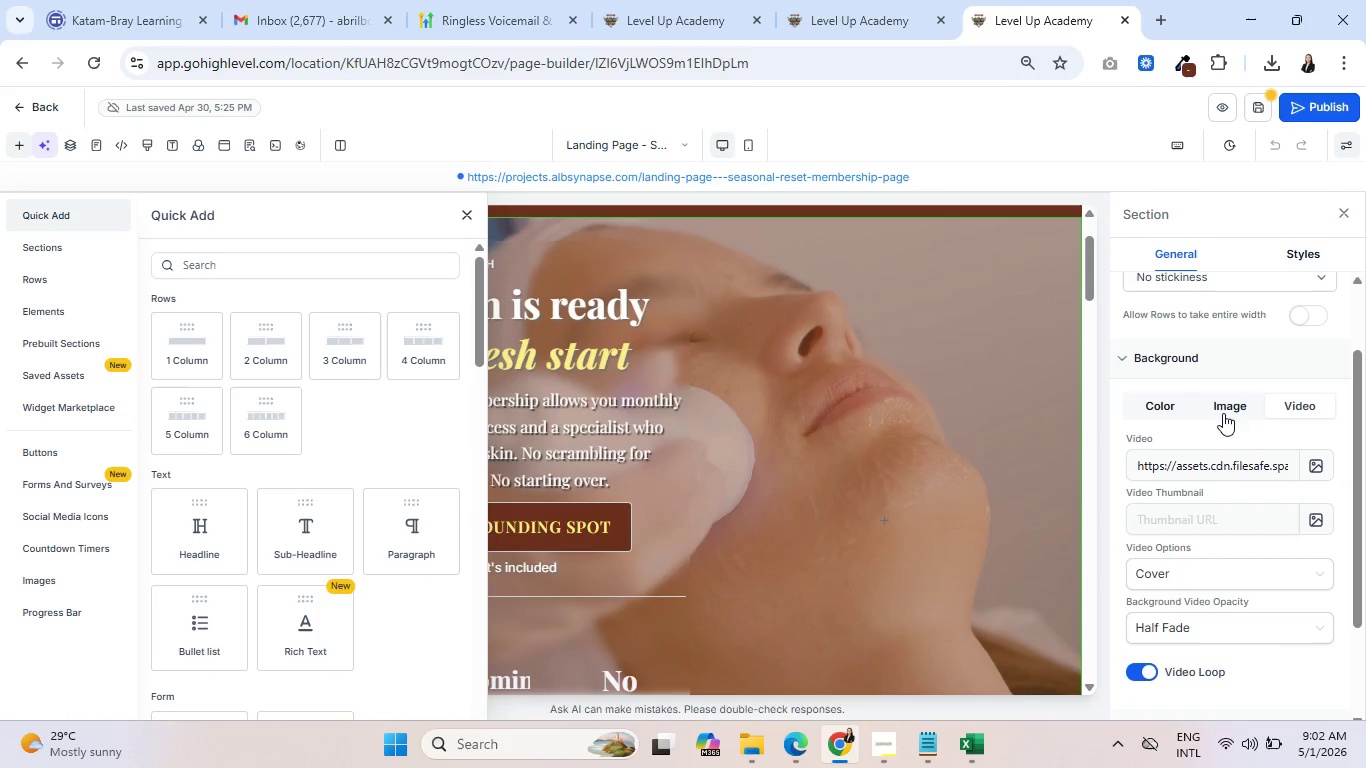 
left_click([1222, 405])
 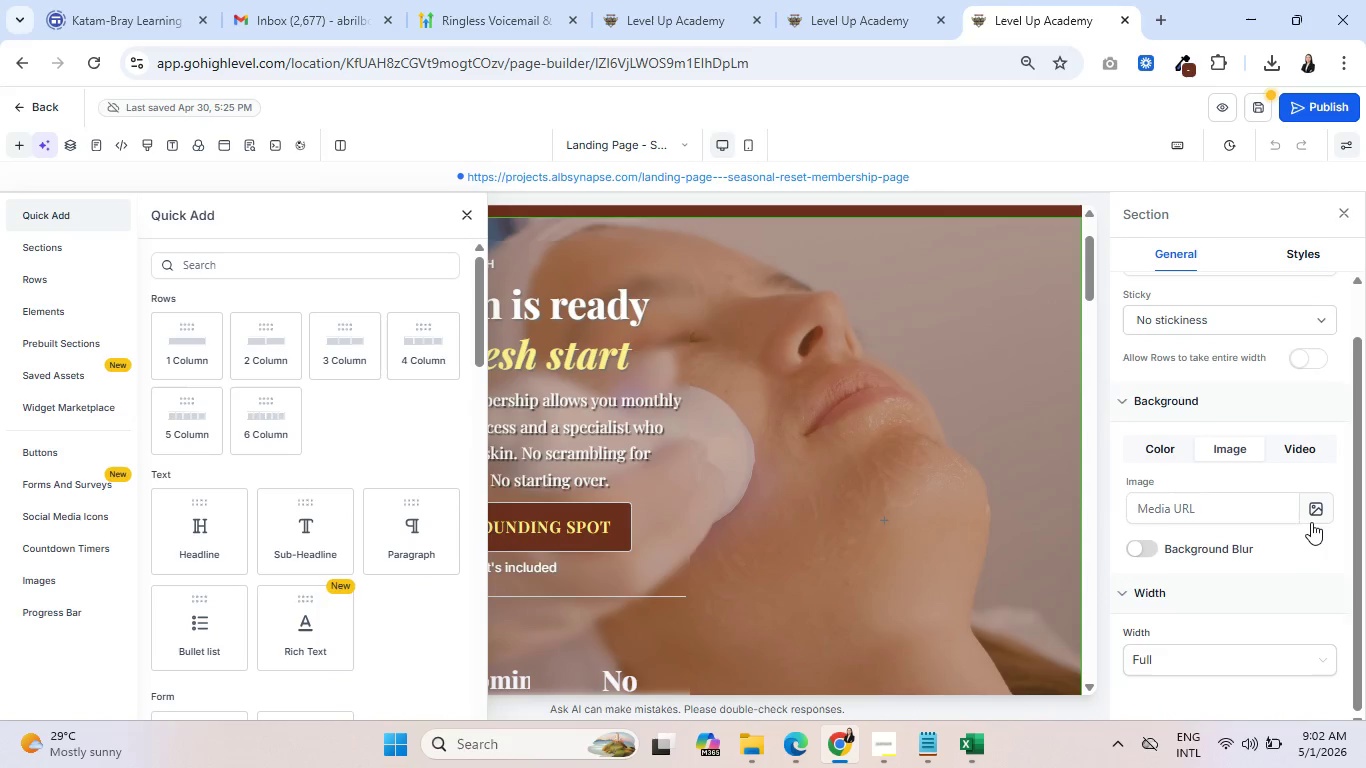 
left_click([1313, 516])
 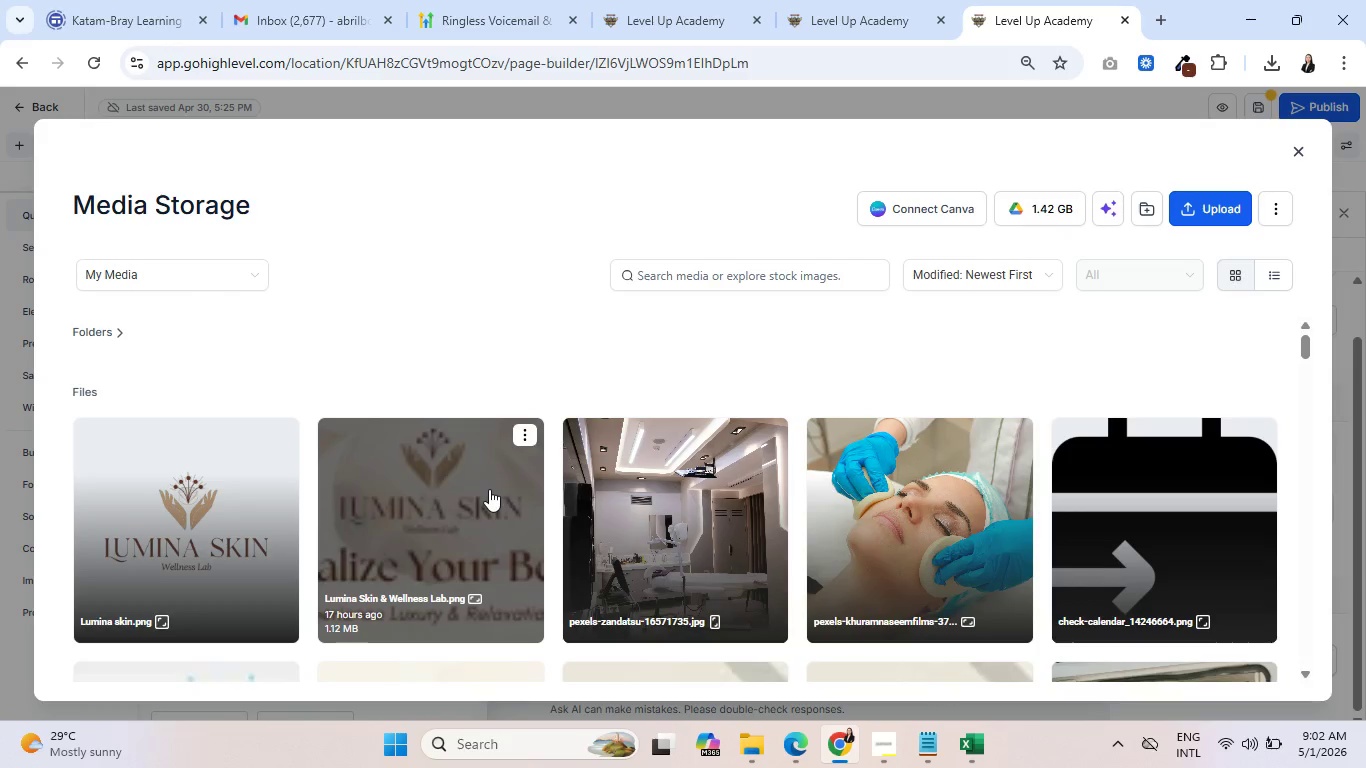 
left_click([204, 508])
 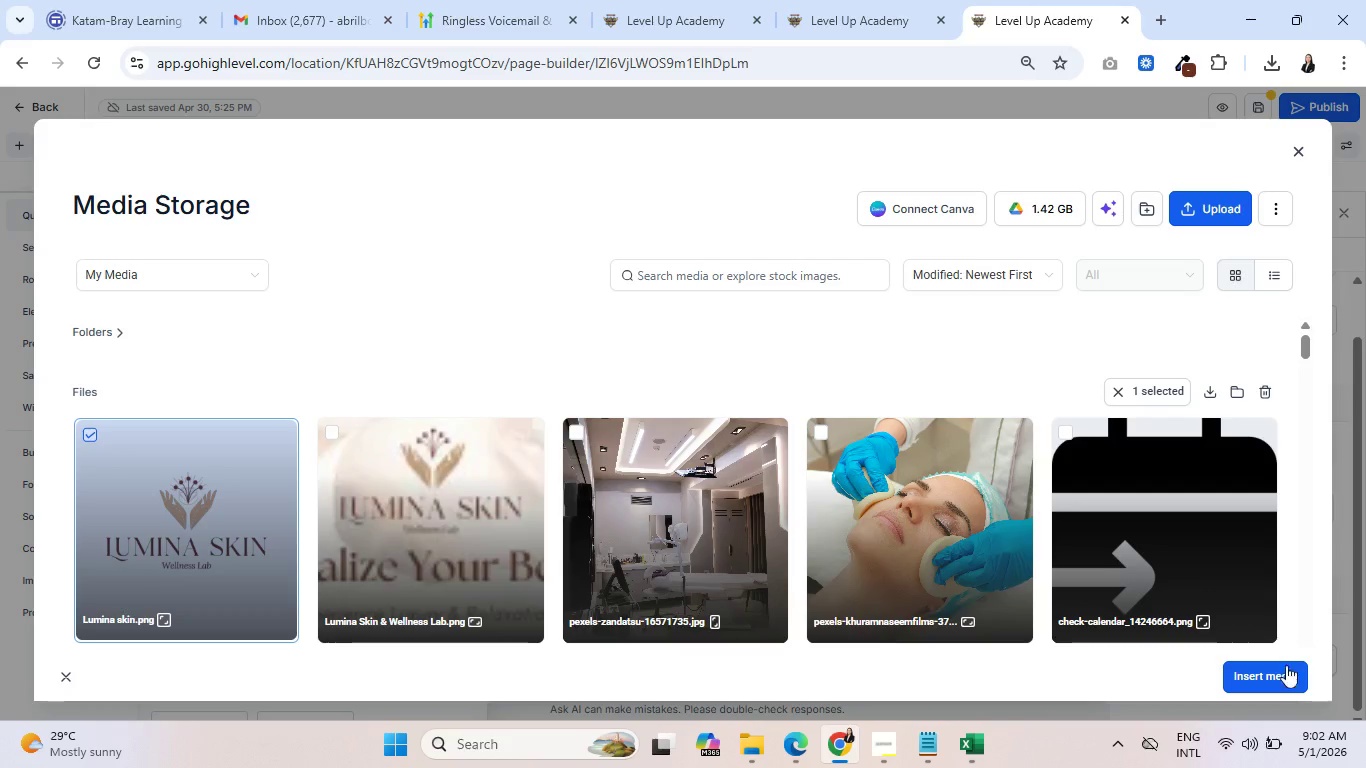 
left_click([1284, 676])
 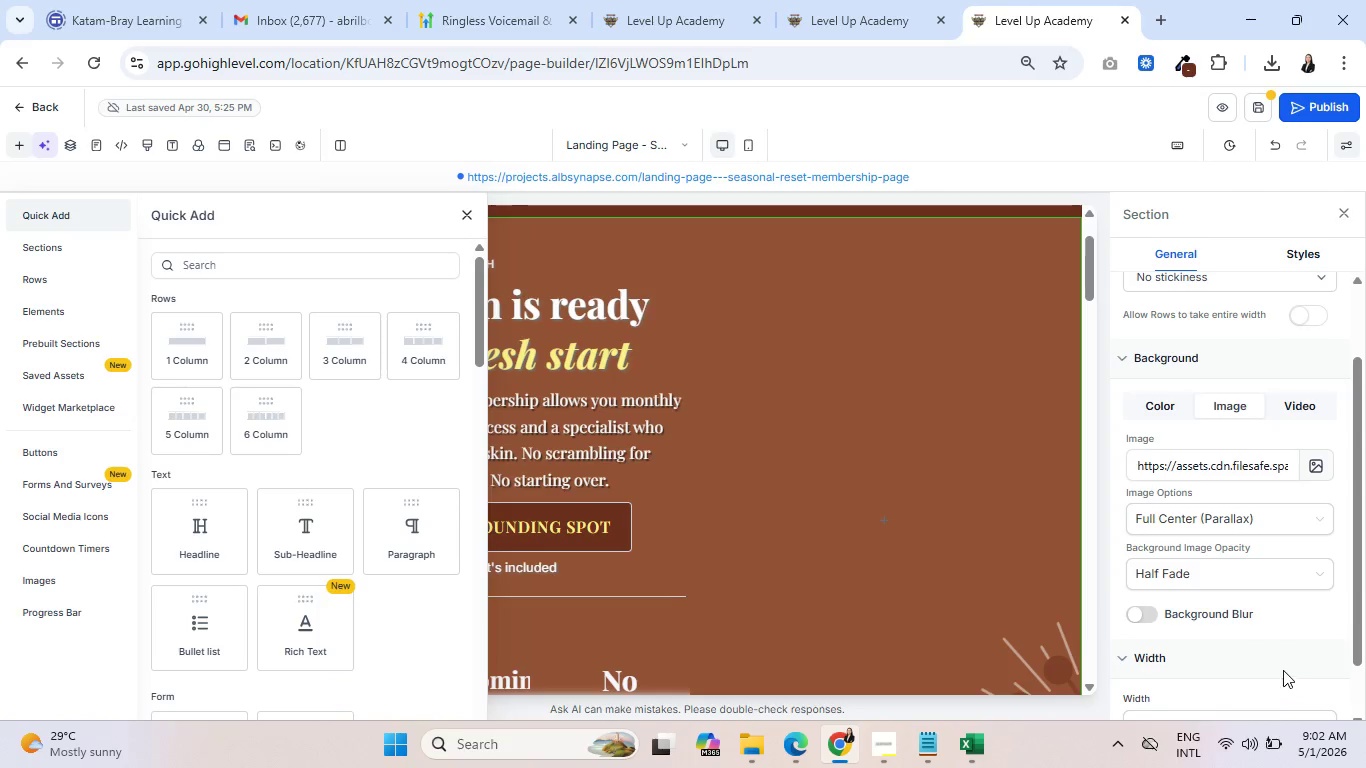 
scroll: coordinate [754, 432], scroll_direction: down, amount: 4.0
 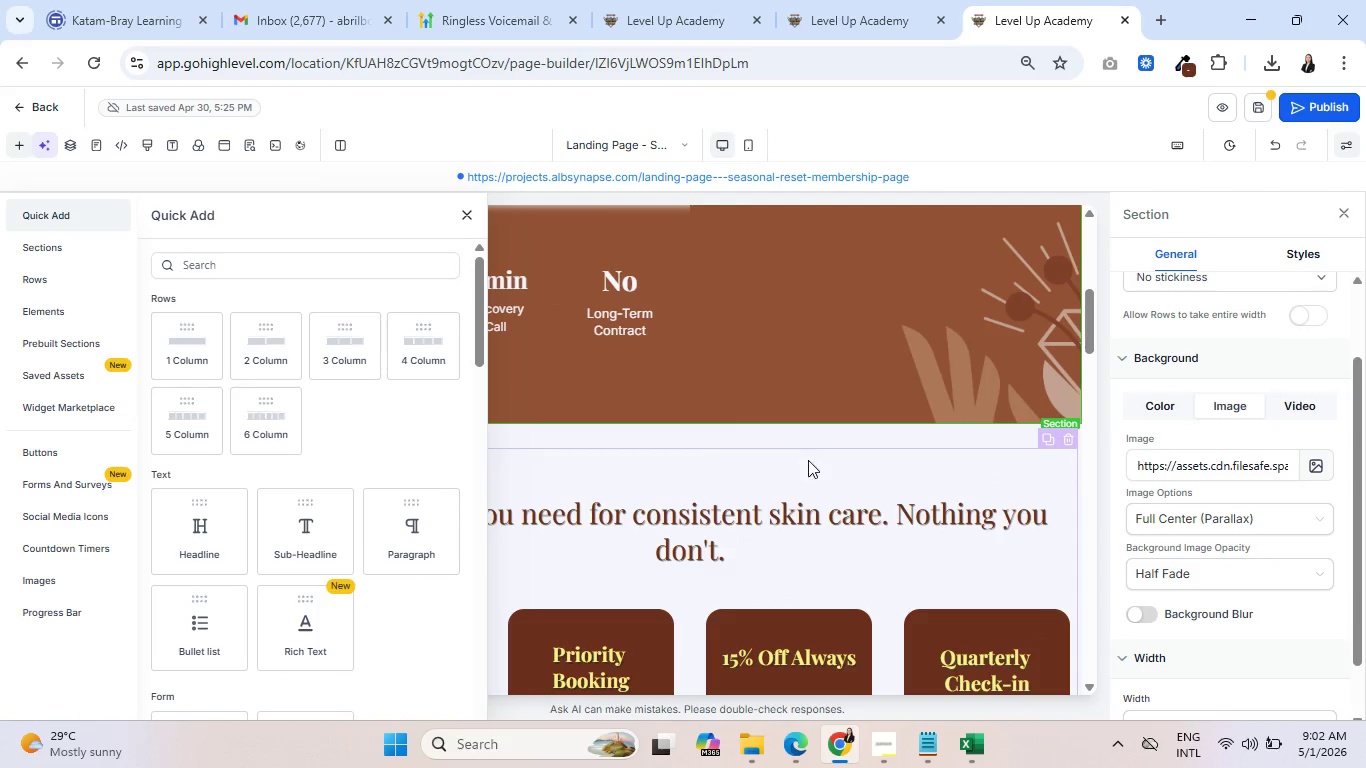 
scroll: coordinate [809, 460], scroll_direction: up, amount: 3.0
 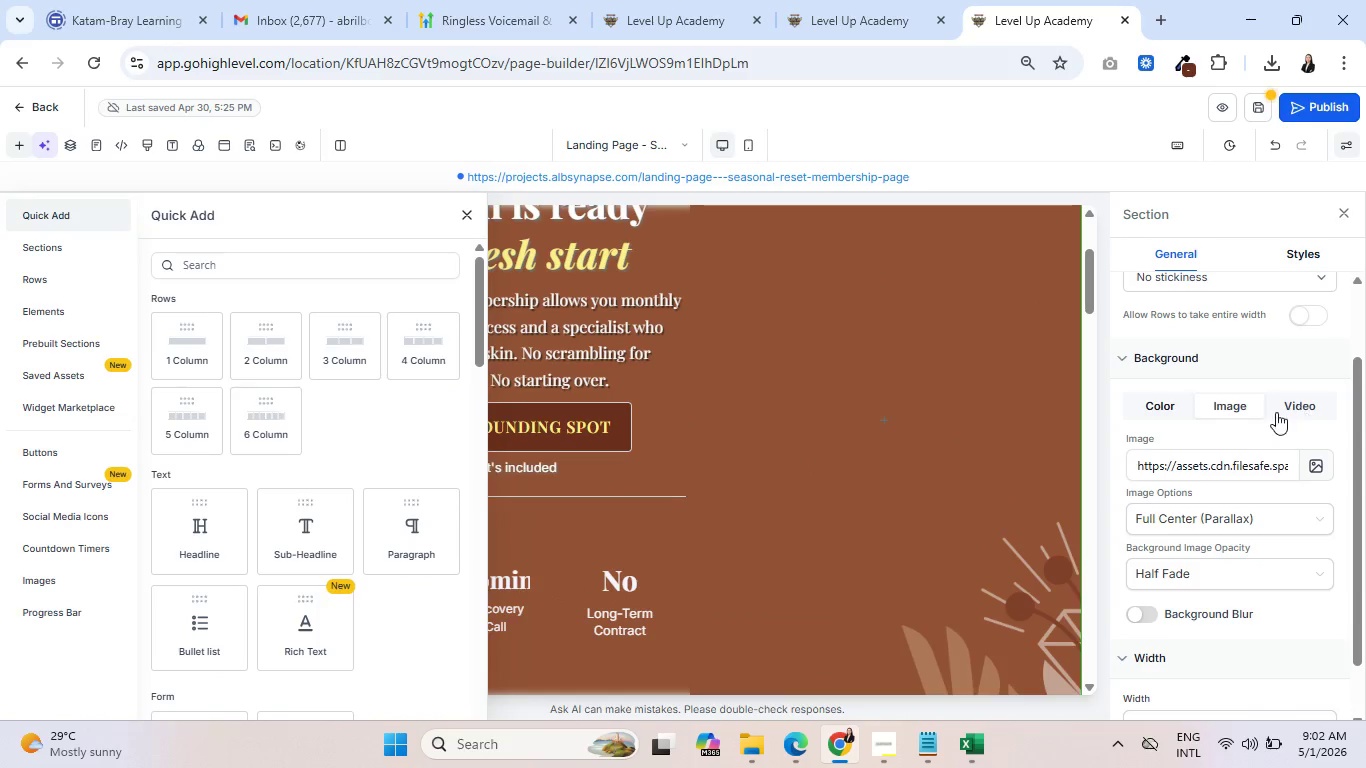 
left_click([885, 421])
 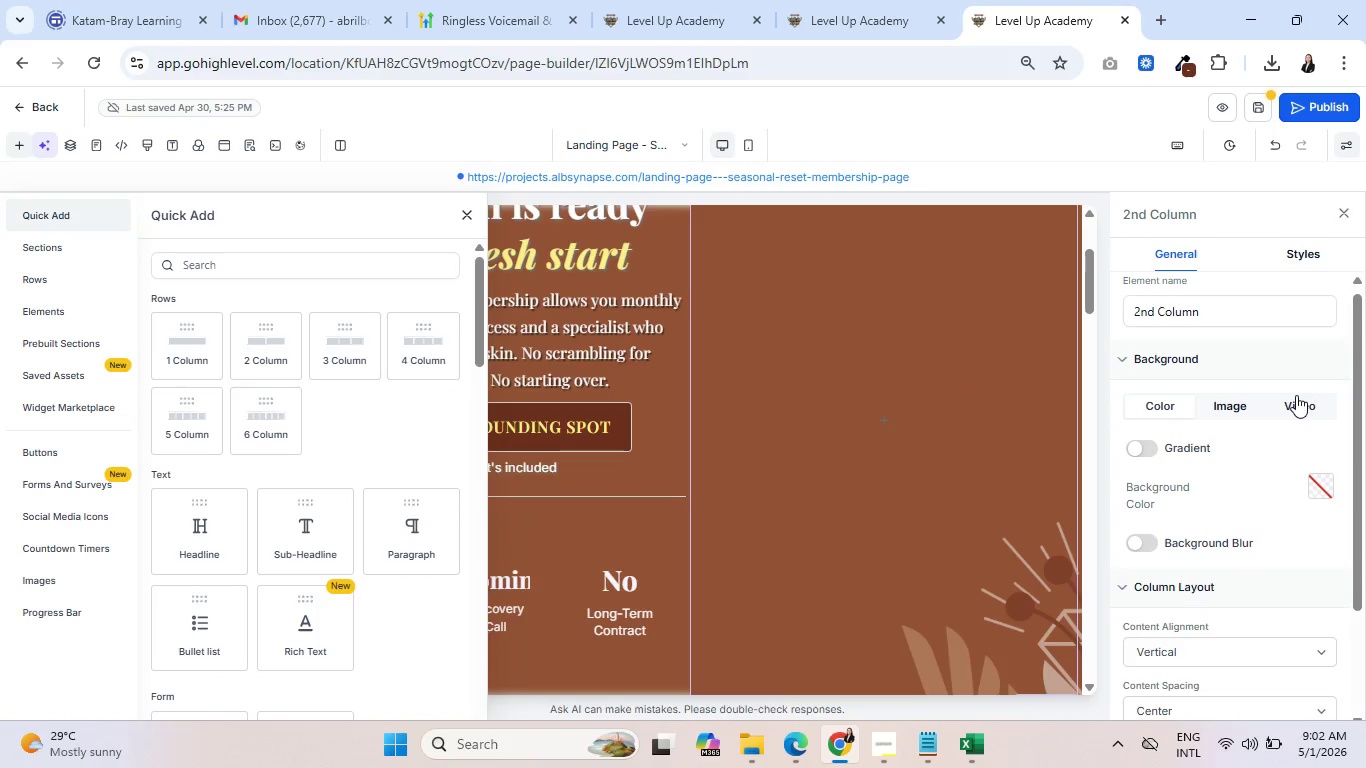 
left_click([1300, 400])
 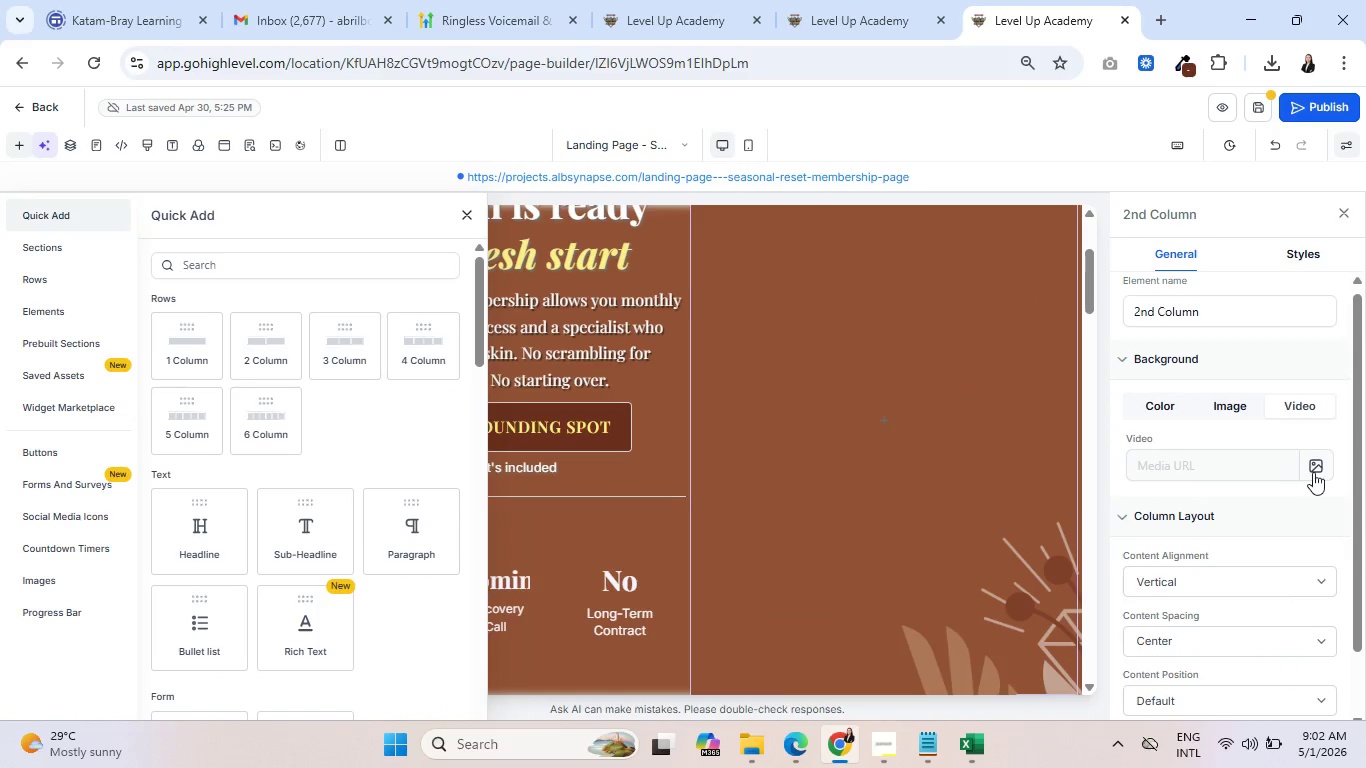 
left_click([1314, 471])
 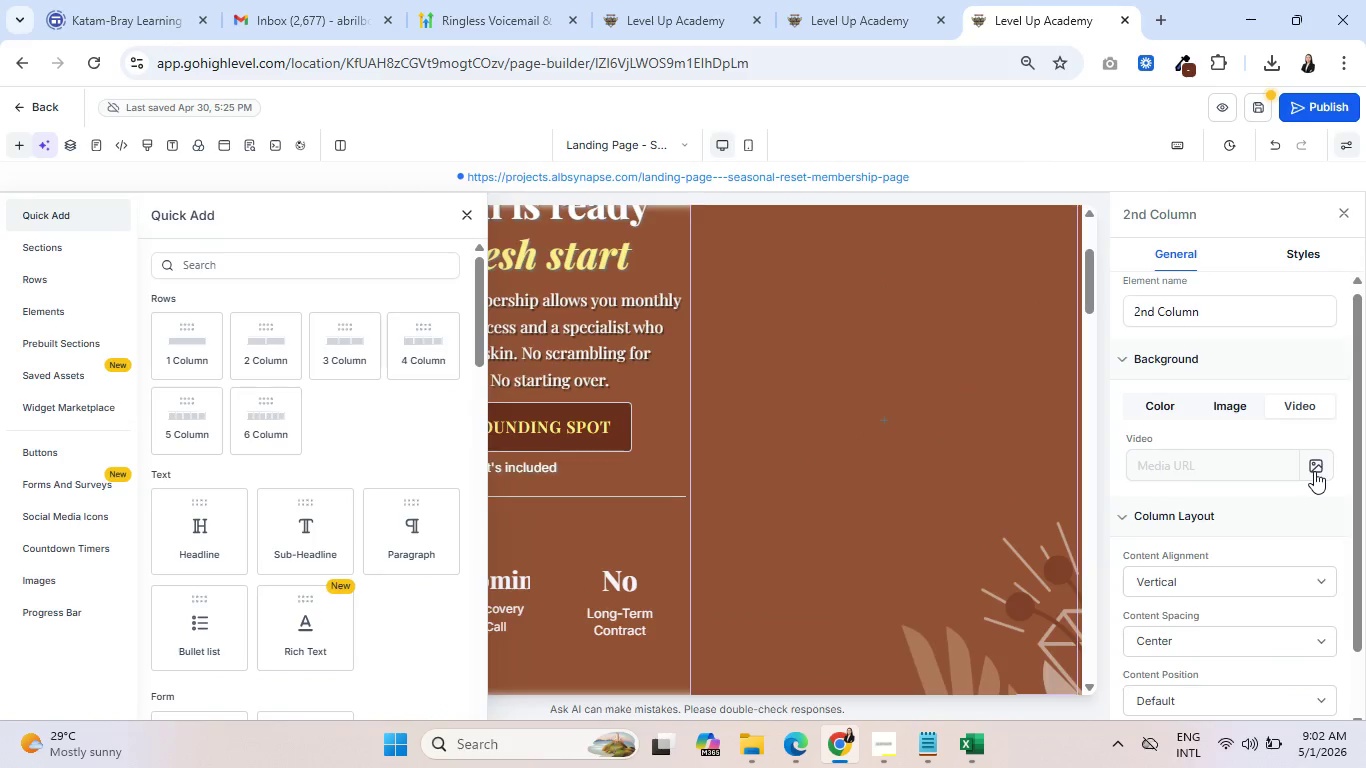 
mouse_move([186, 524])
 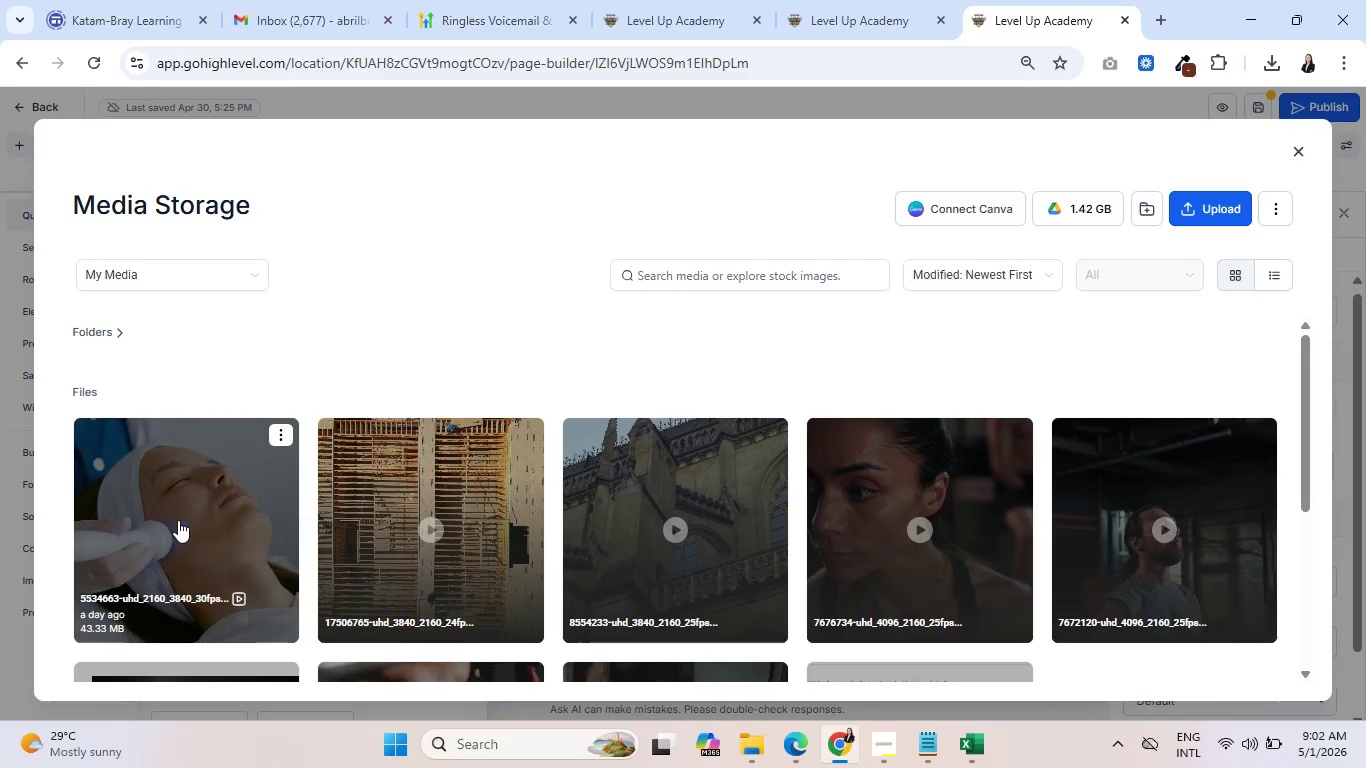 
left_click([180, 521])
 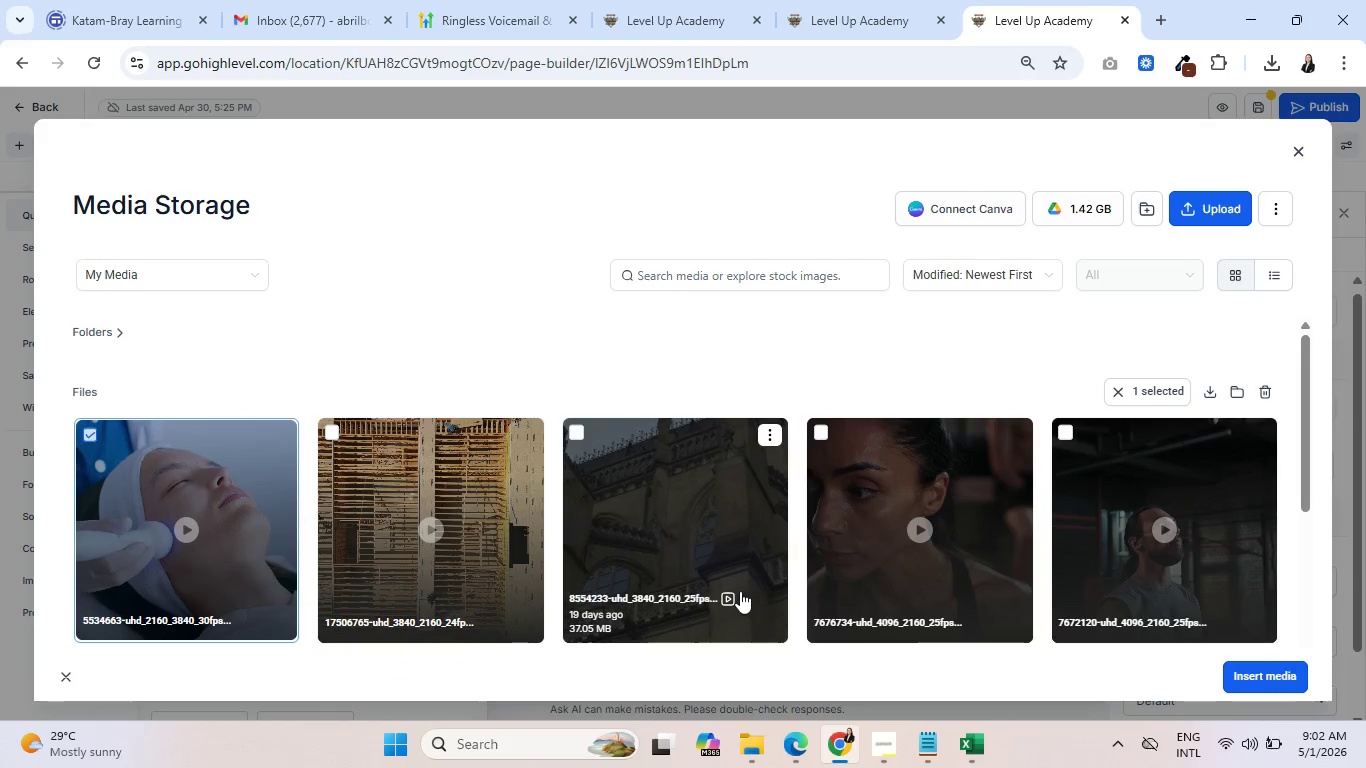 
wait(5.28)
 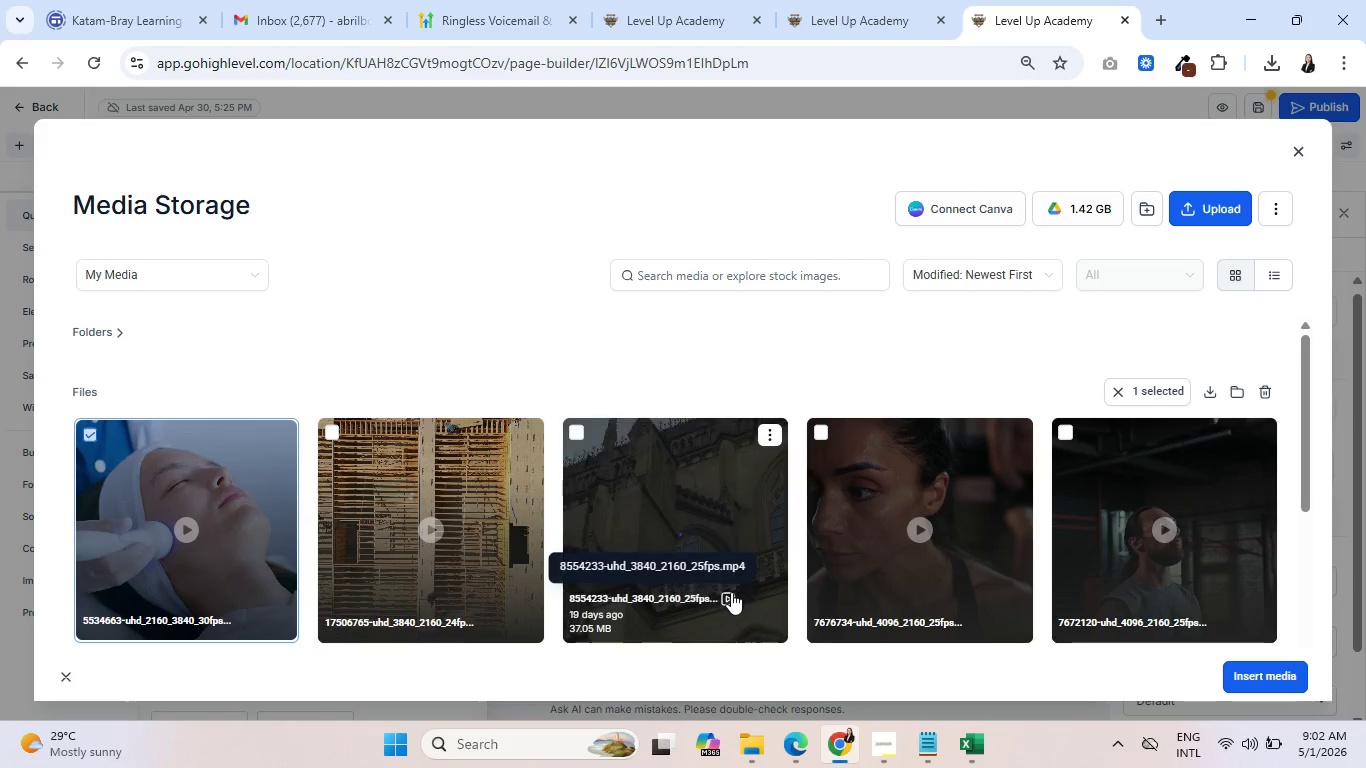 
left_click([1253, 673])
 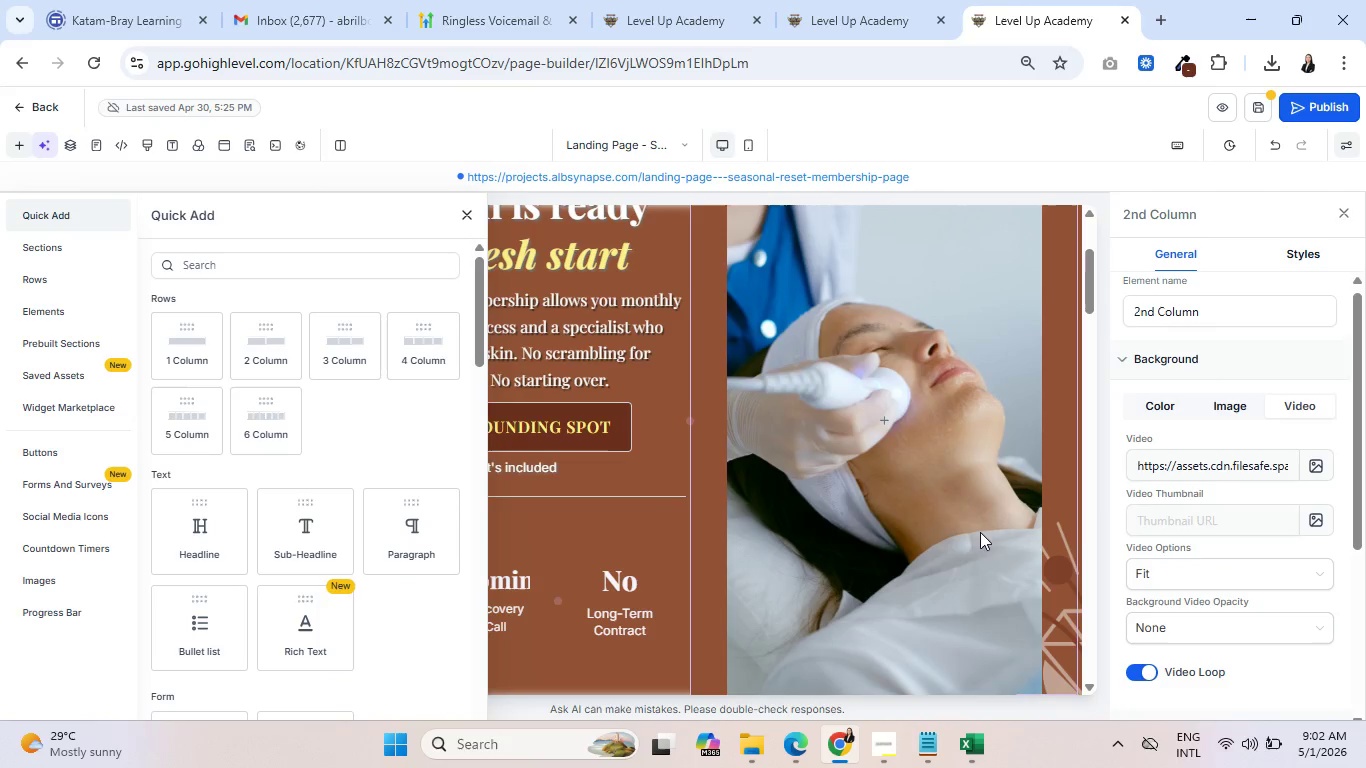 
scroll: coordinate [947, 515], scroll_direction: down, amount: 2.0
 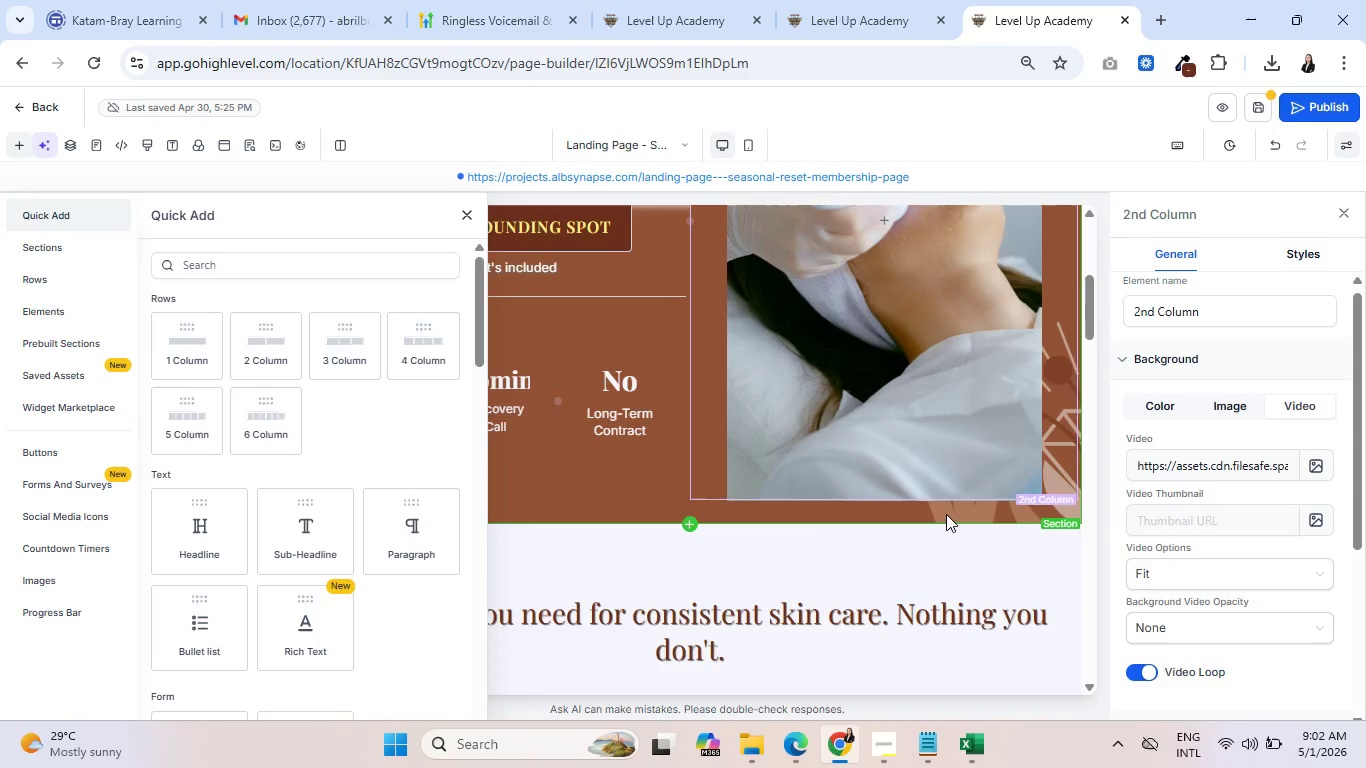 
scroll: coordinate [946, 514], scroll_direction: up, amount: 1.0
 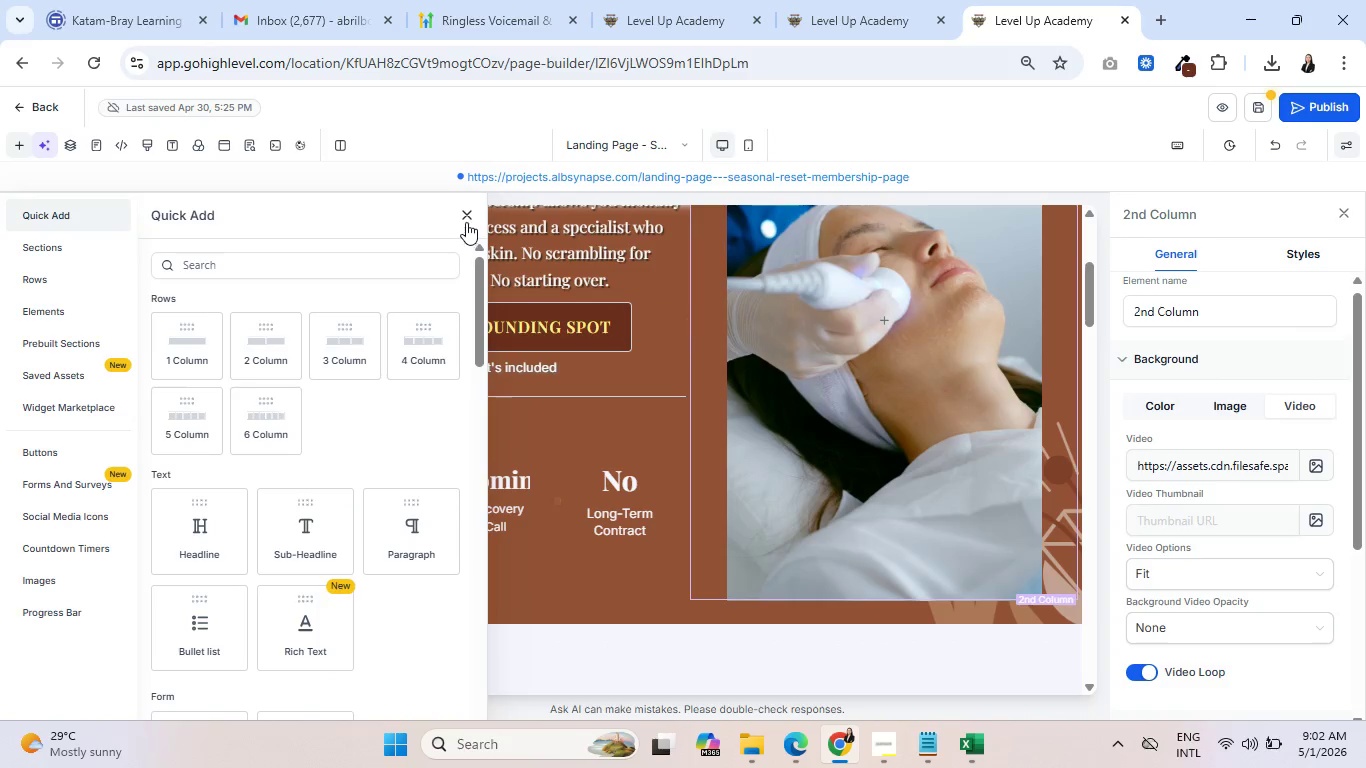 
left_click([463, 213])
 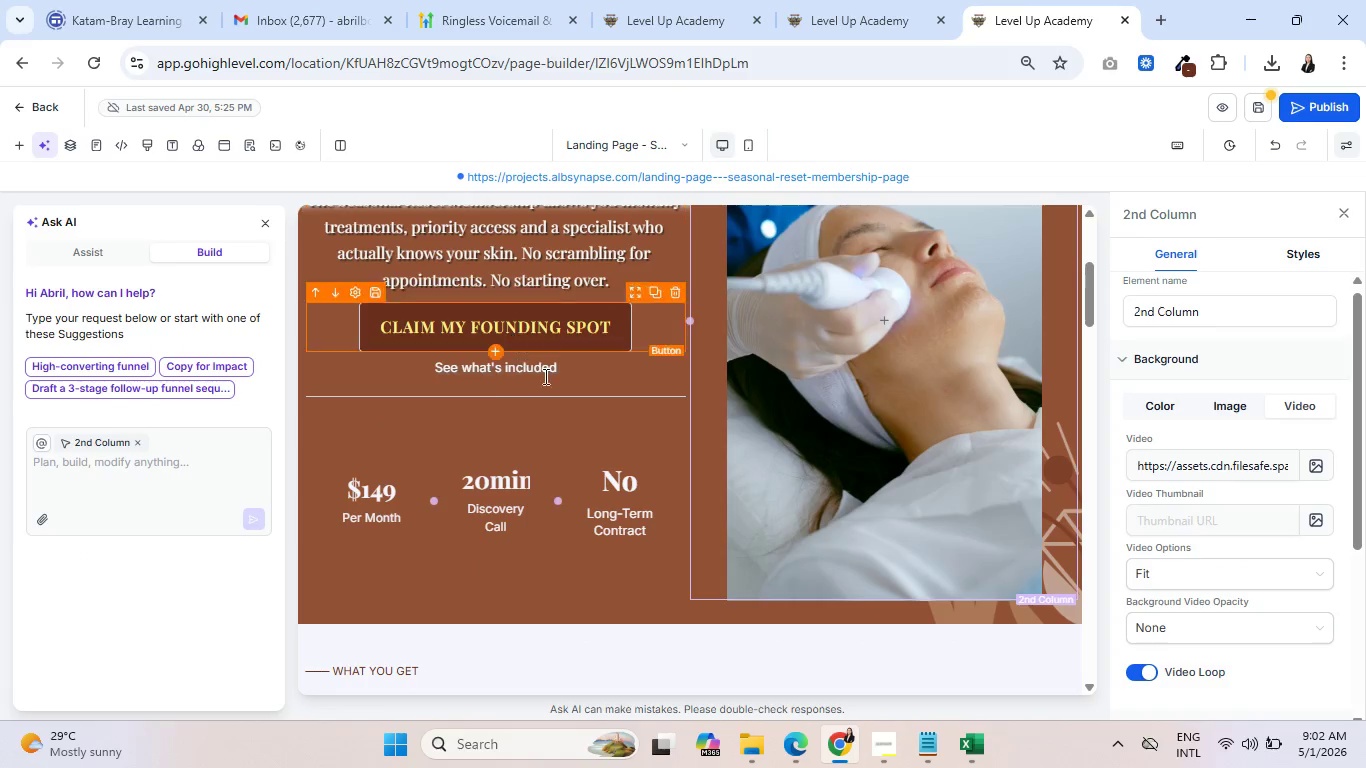 
scroll: coordinate [539, 381], scroll_direction: up, amount: 2.0
 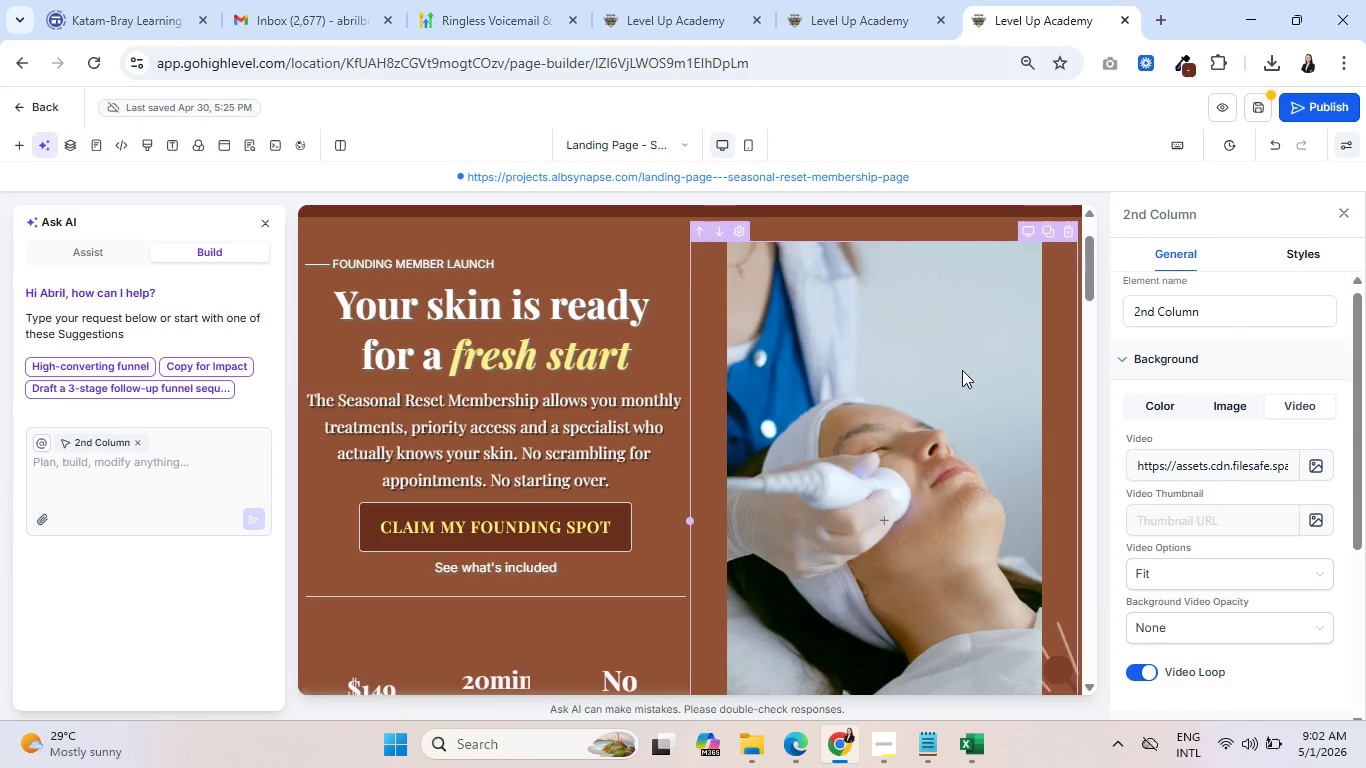 
left_click([966, 371])
 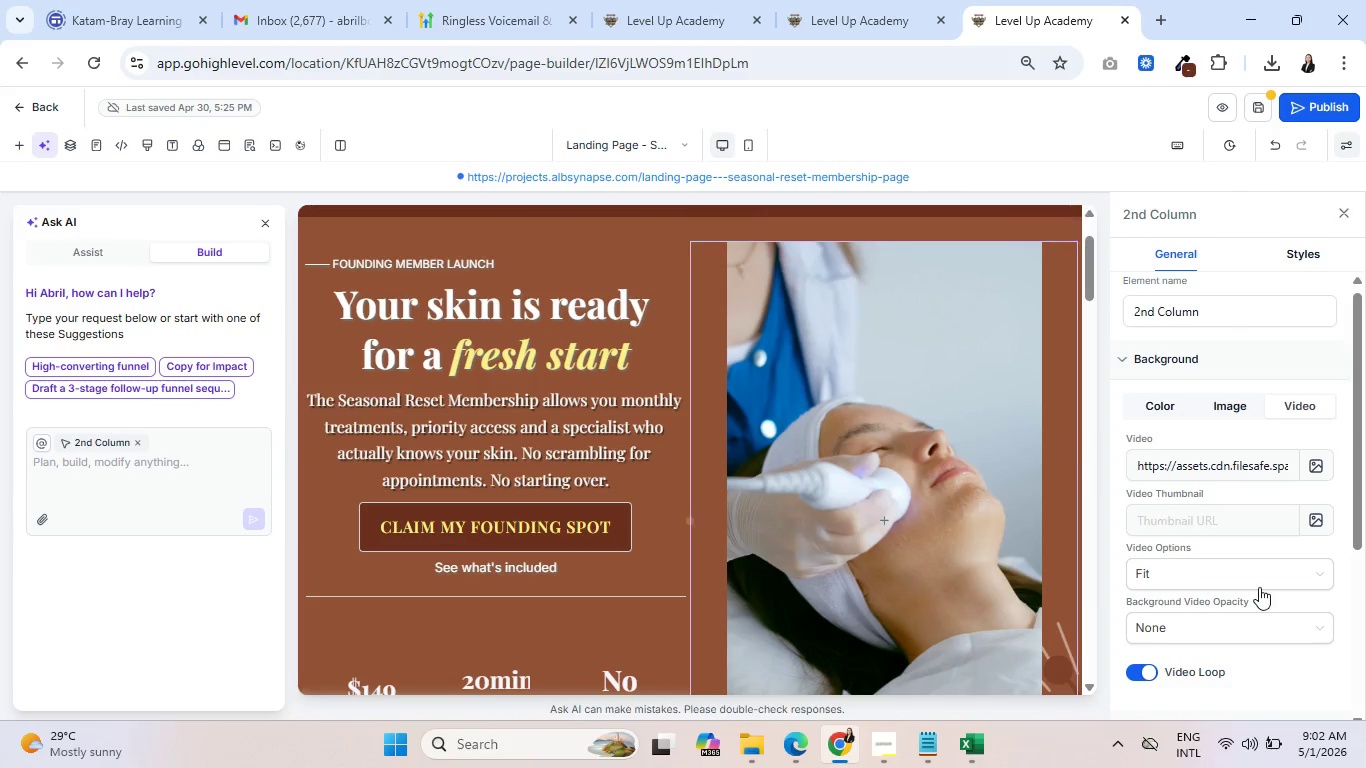 
left_click([1251, 573])
 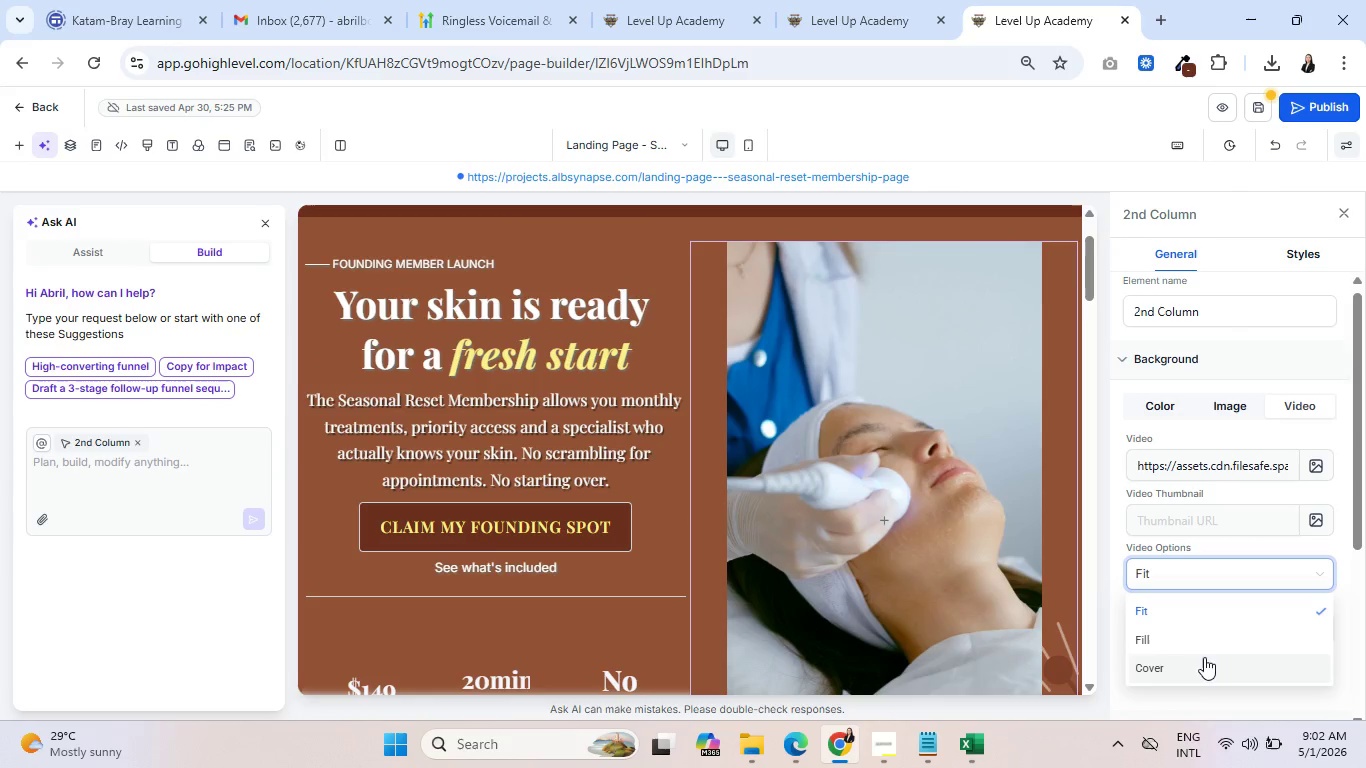 
left_click([1202, 645])
 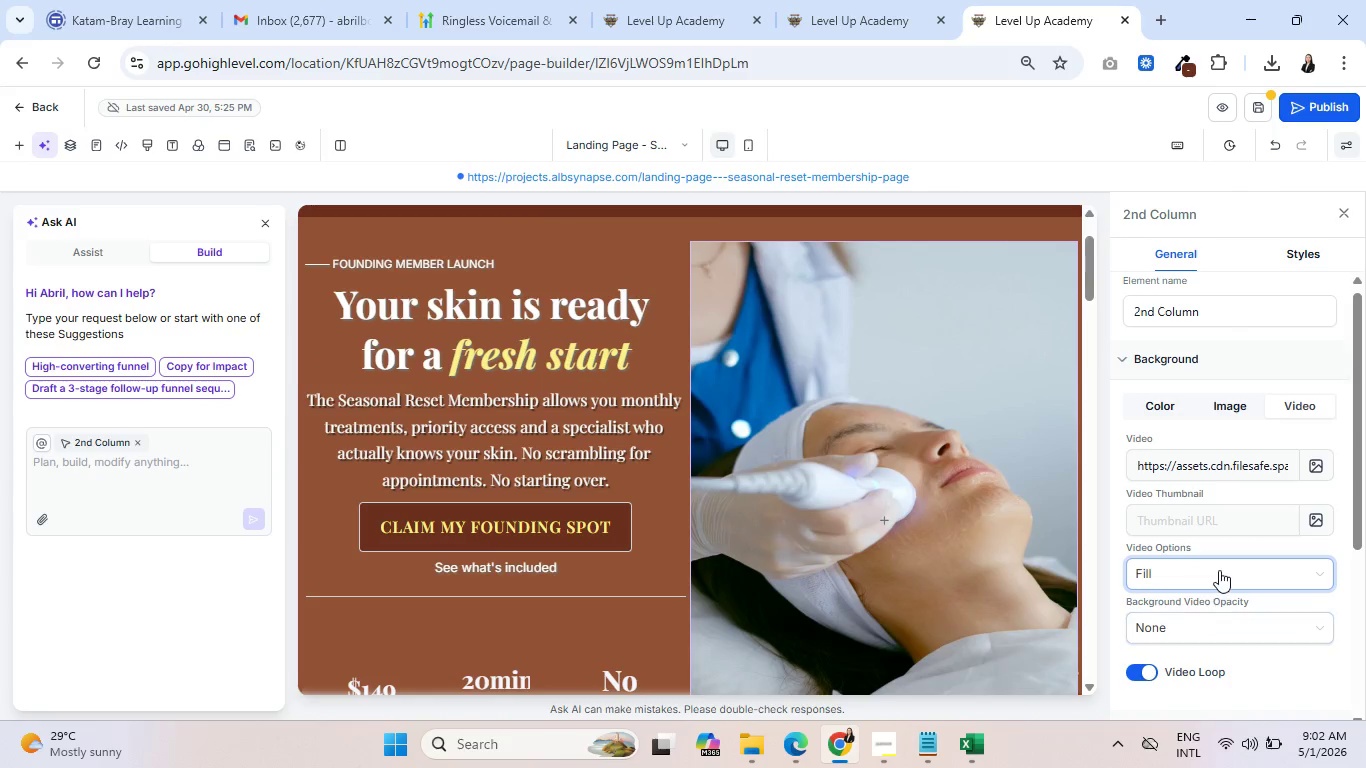 
left_click([1219, 570])
 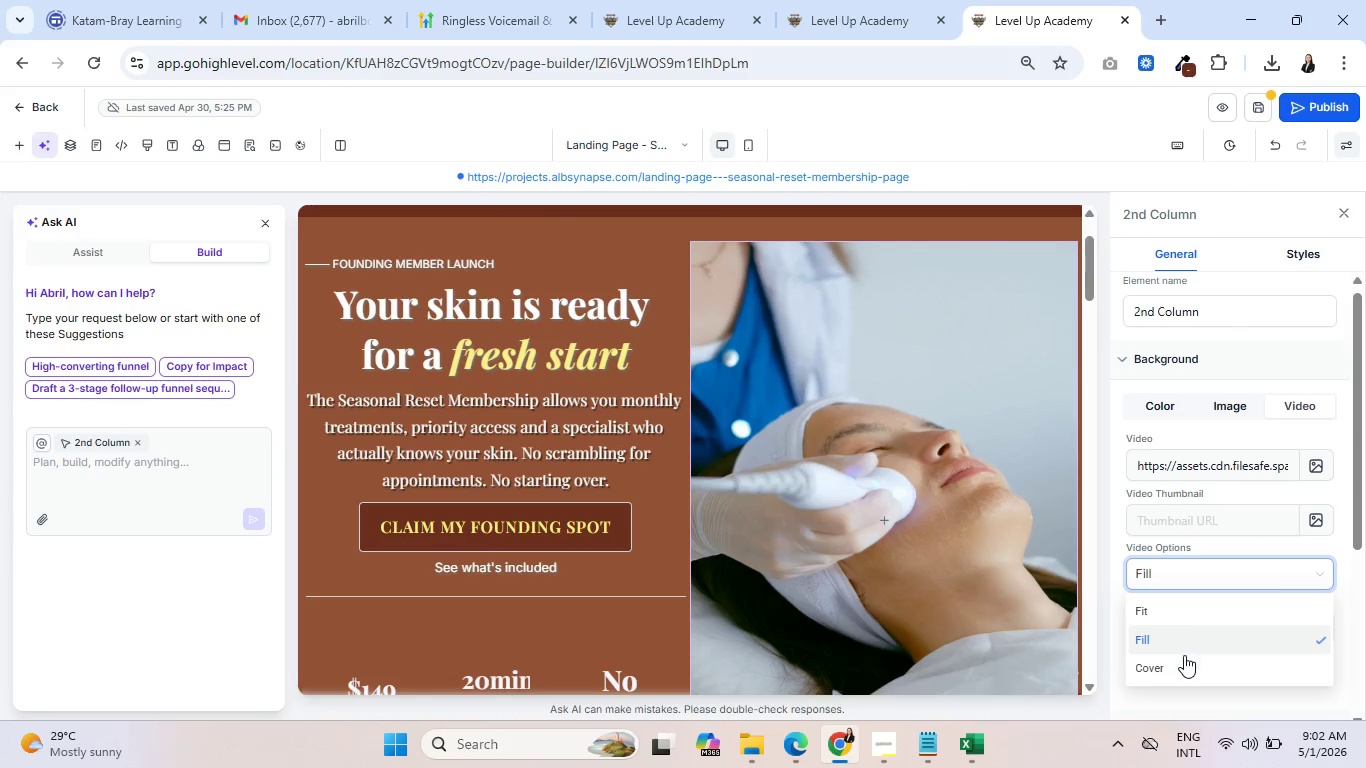 
left_click([1186, 664])
 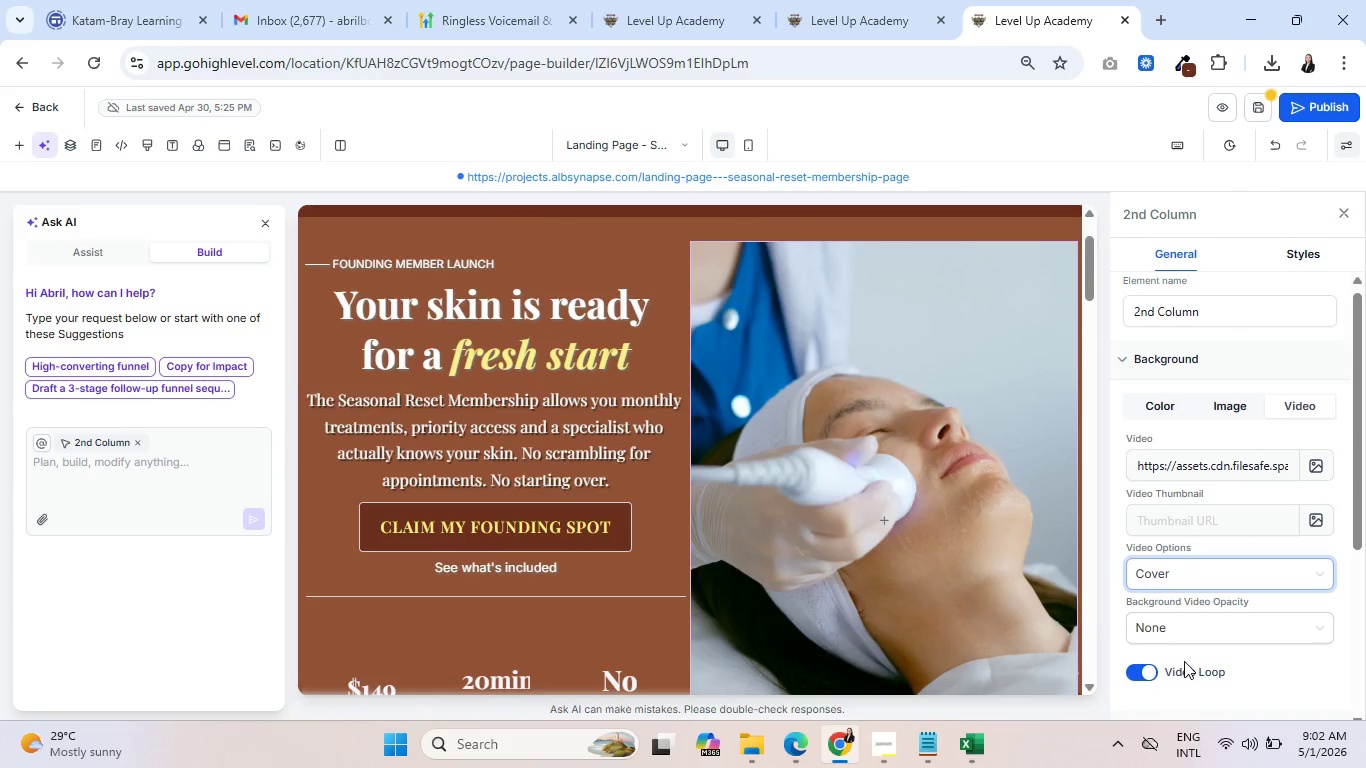 
scroll: coordinate [761, 482], scroll_direction: down, amount: 3.0
 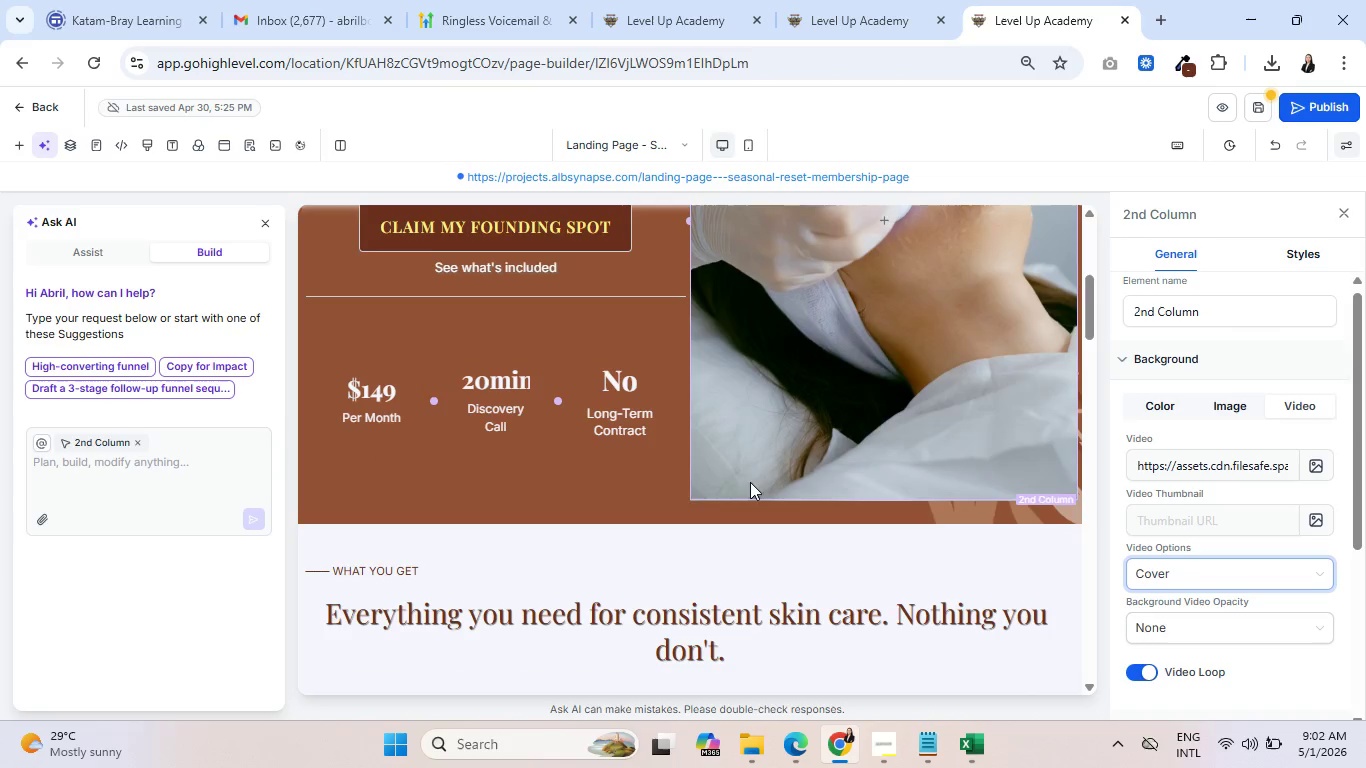 
scroll: coordinate [669, 497], scroll_direction: up, amount: 4.0
 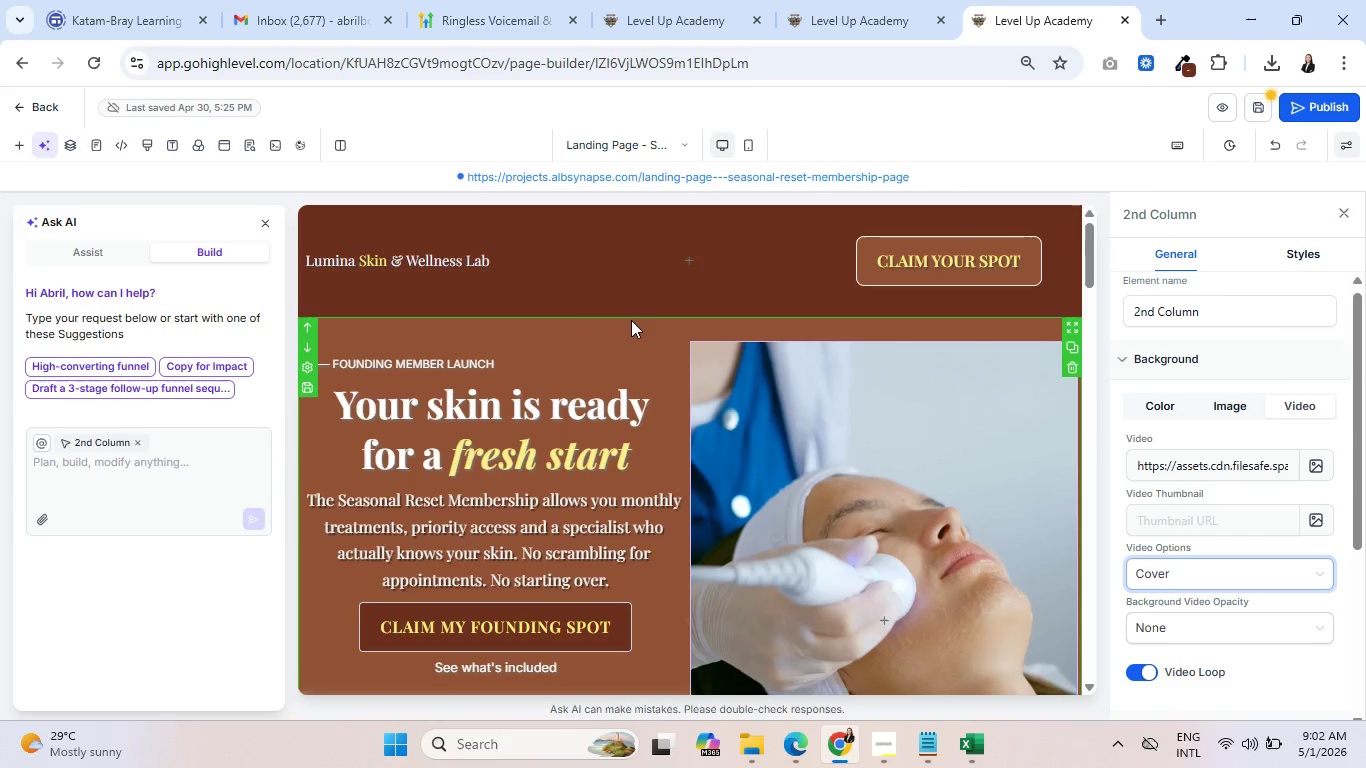 
left_click([631, 319])
 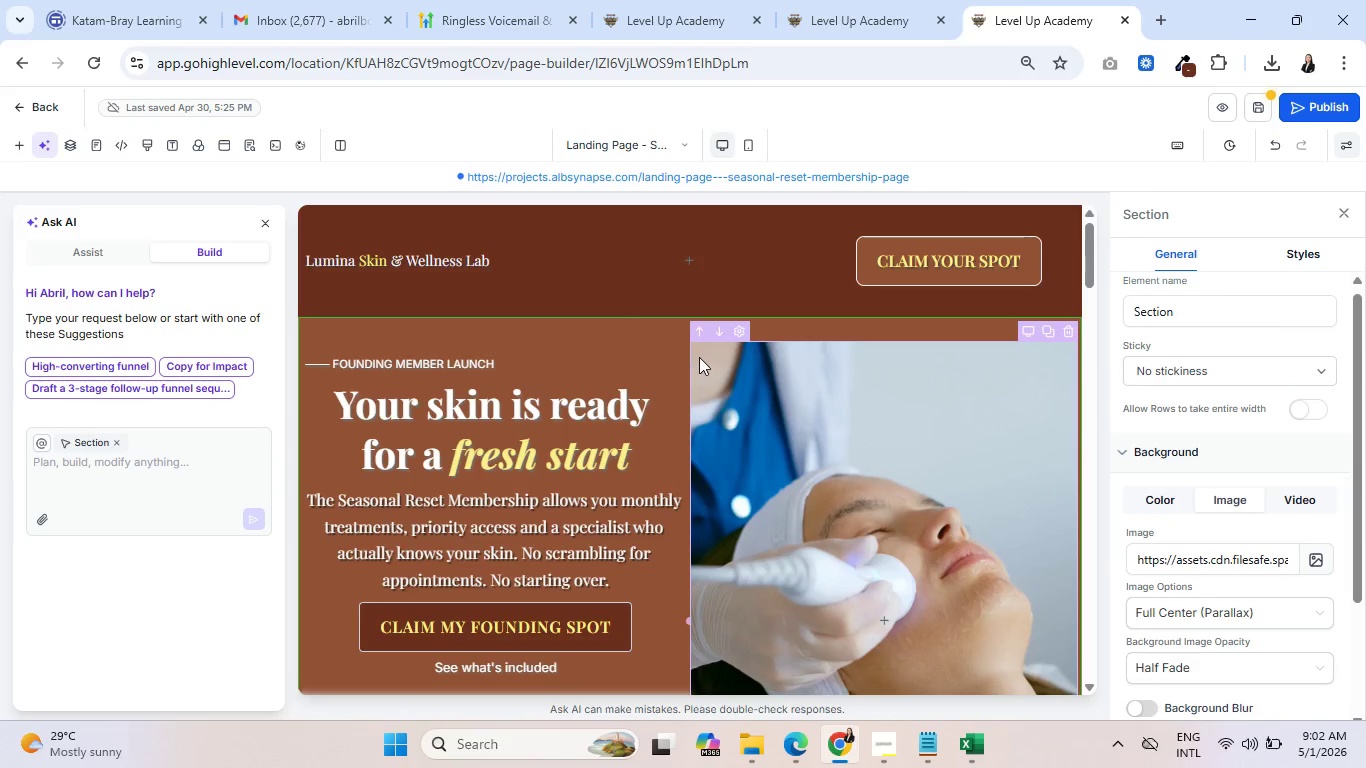 
left_click([699, 357])
 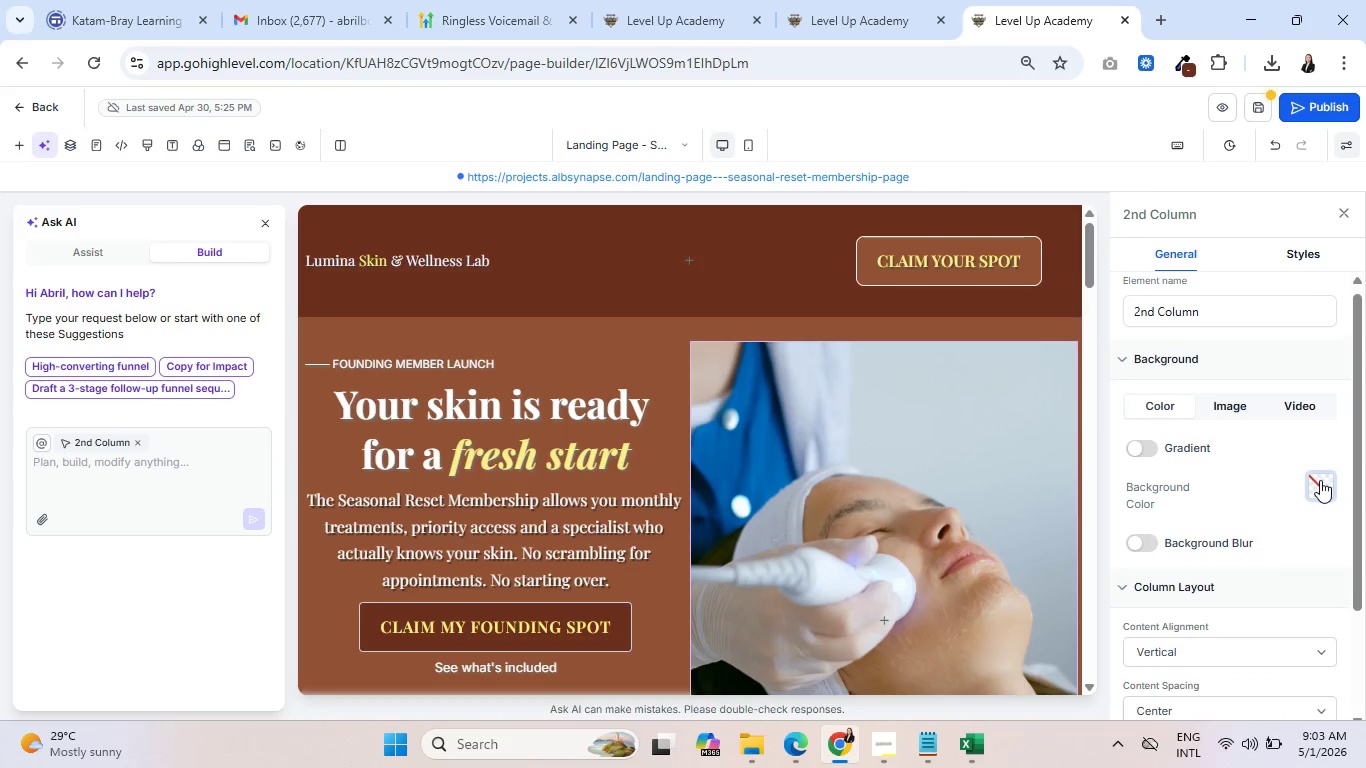 
left_click([1254, 415])
 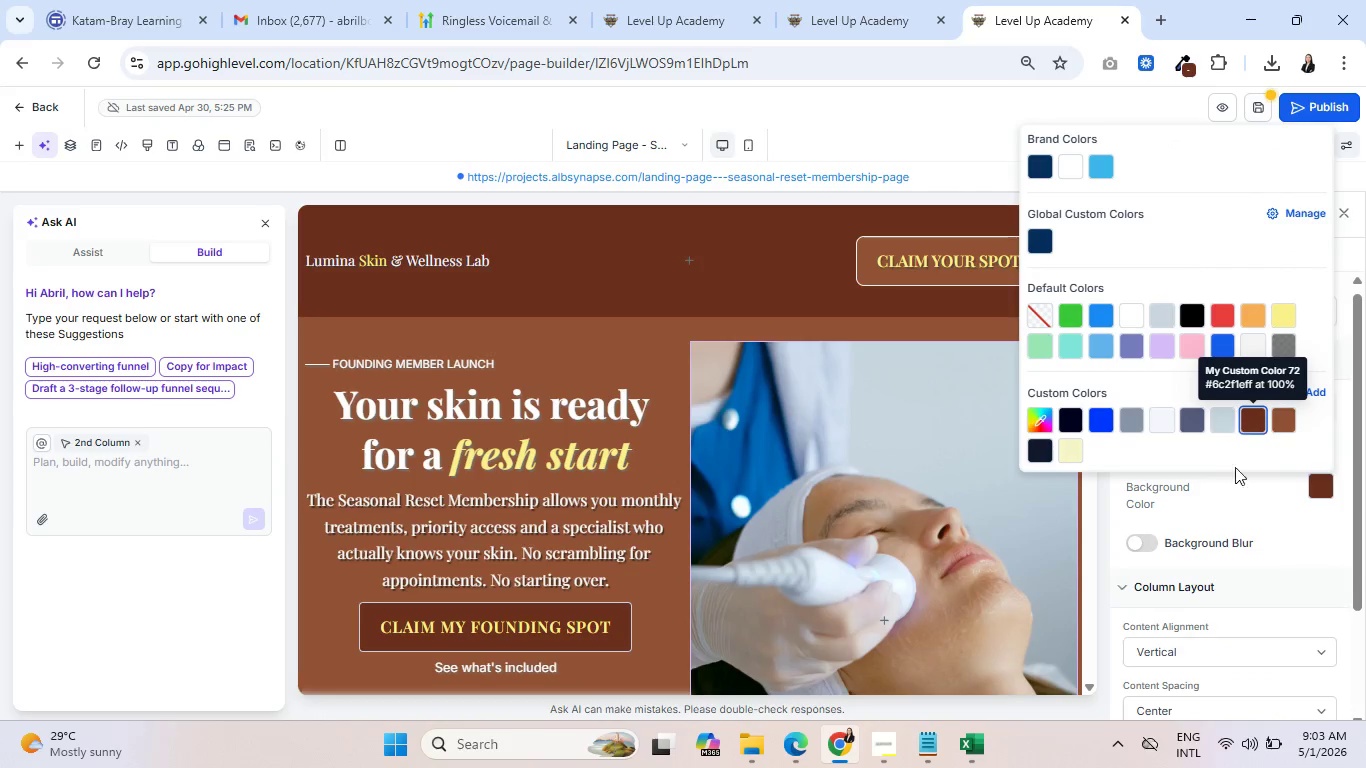 
left_click([1231, 498])
 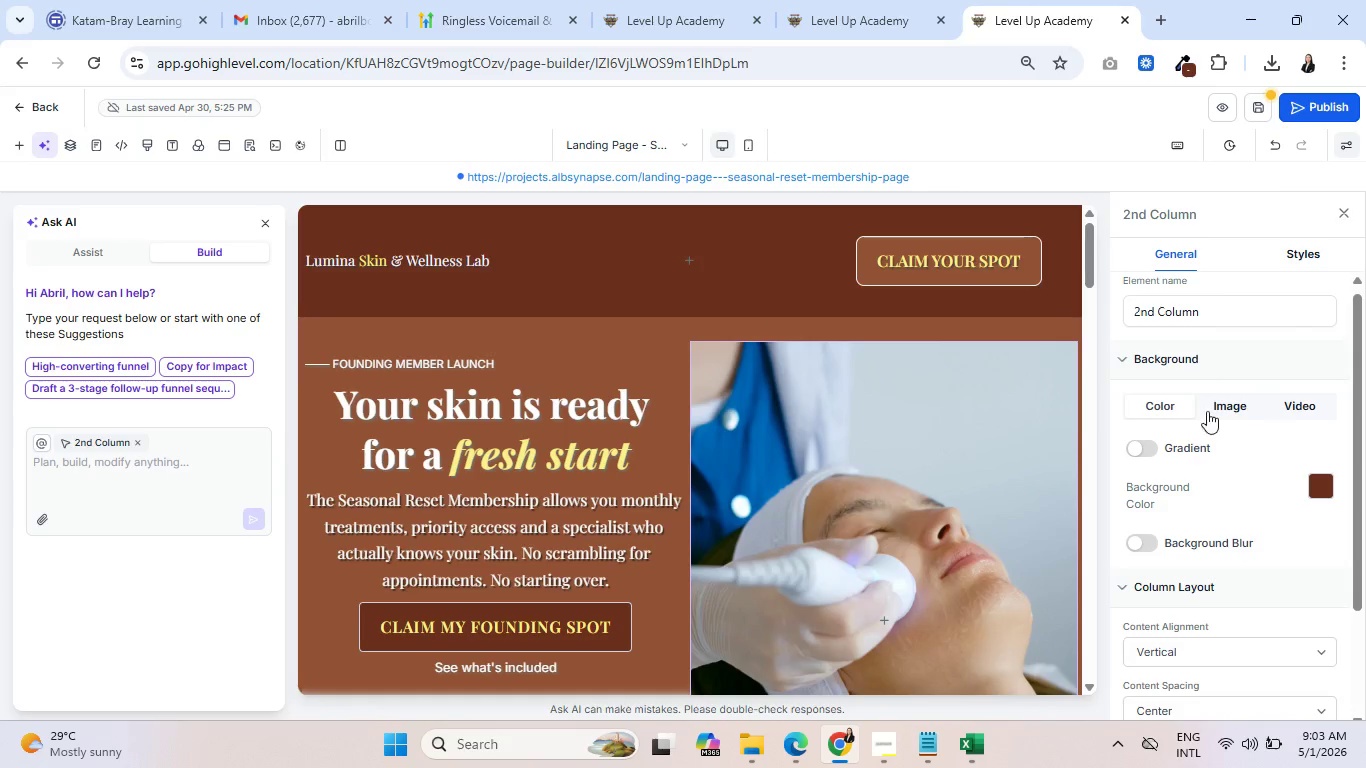 
left_click([761, 365])
 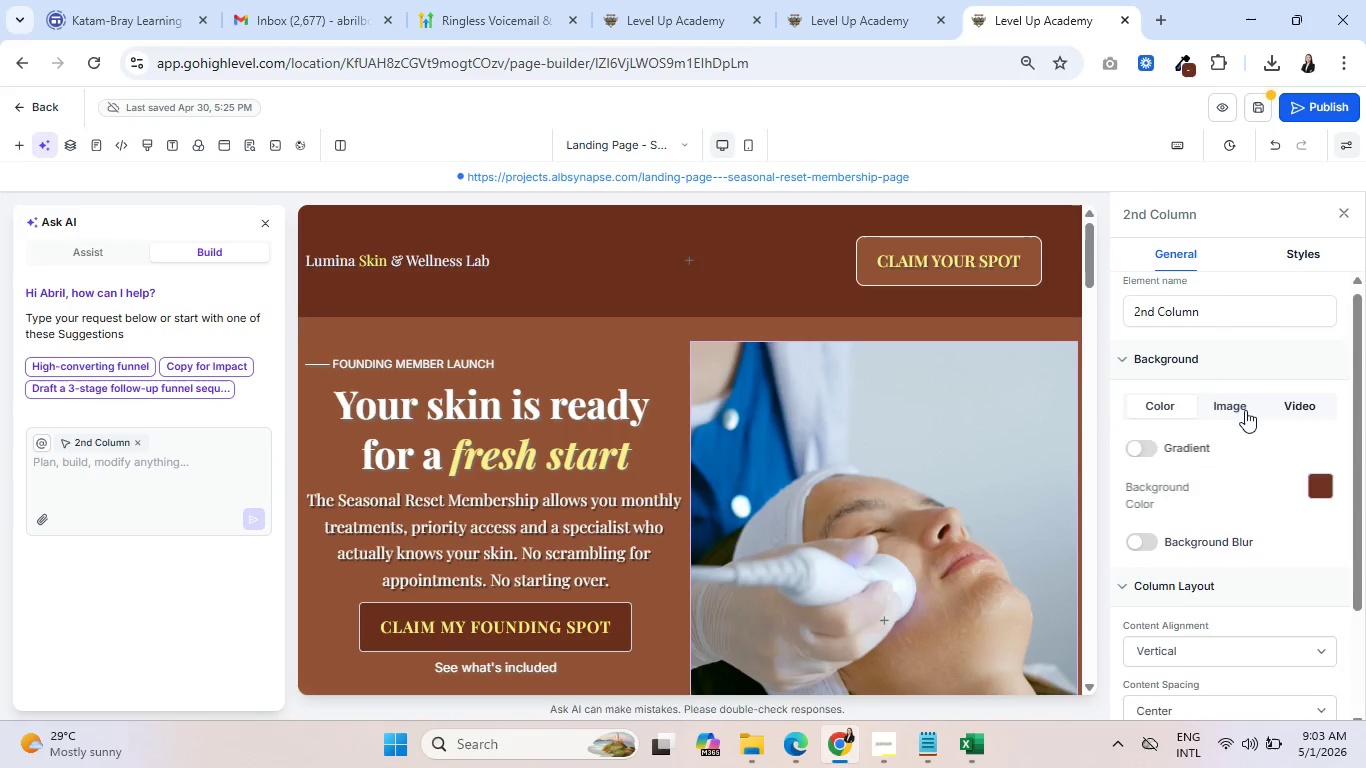 
double_click([1303, 406])
 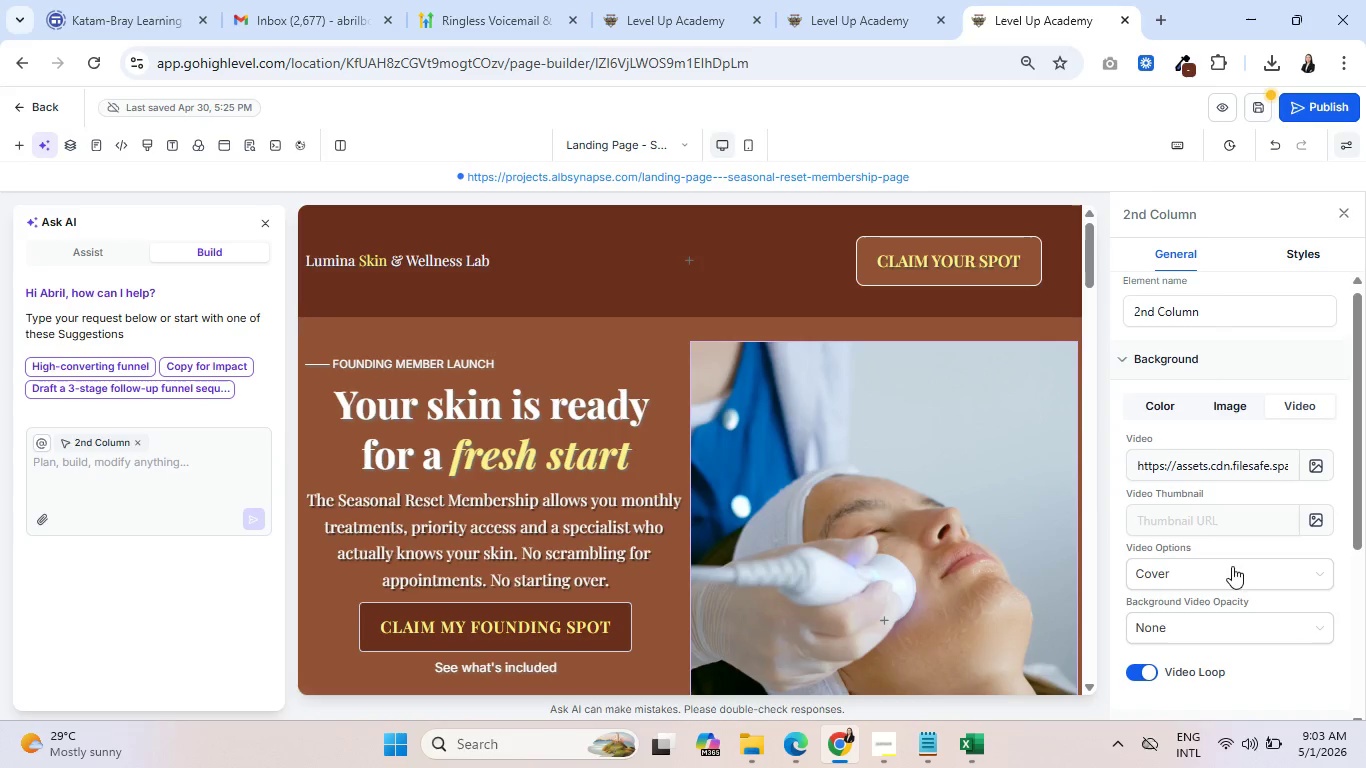 
left_click([1201, 640])
 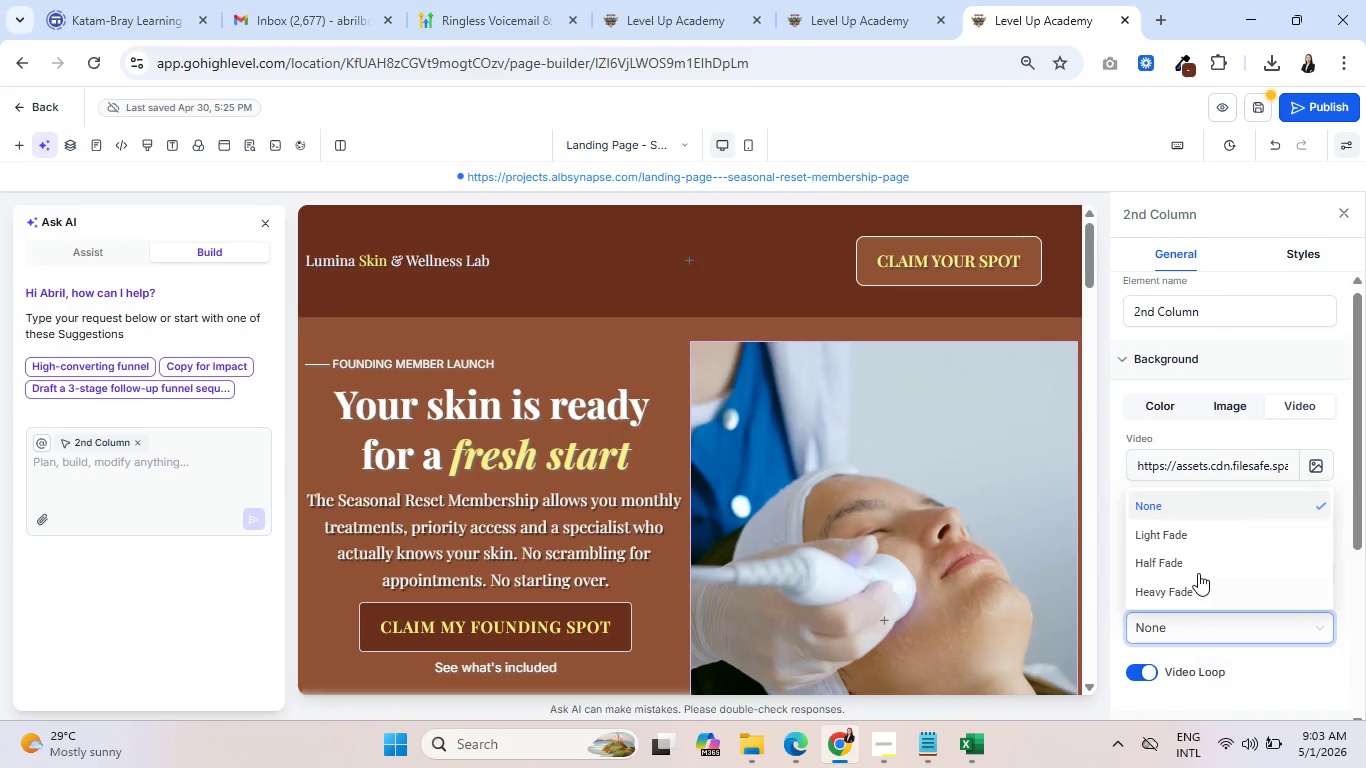 
left_click([1198, 571])
 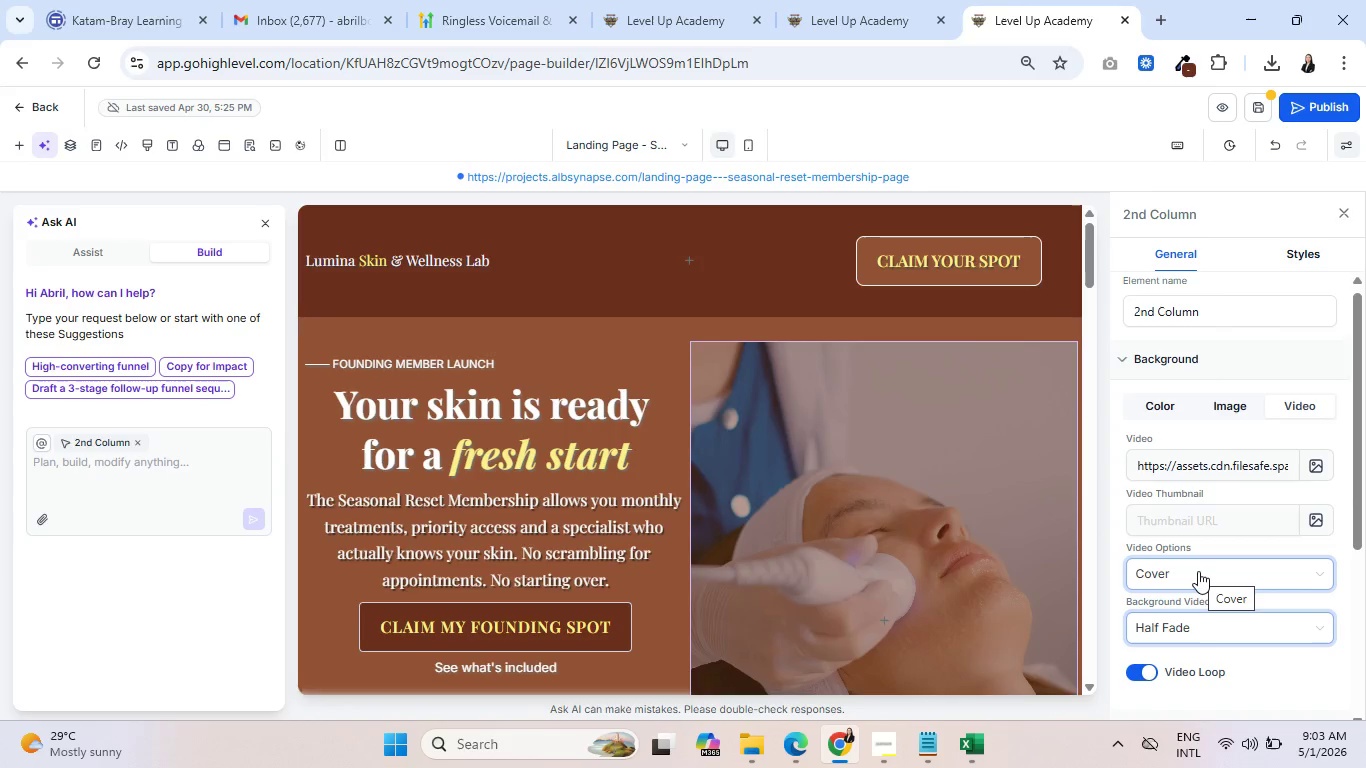 
left_click([1198, 622])
 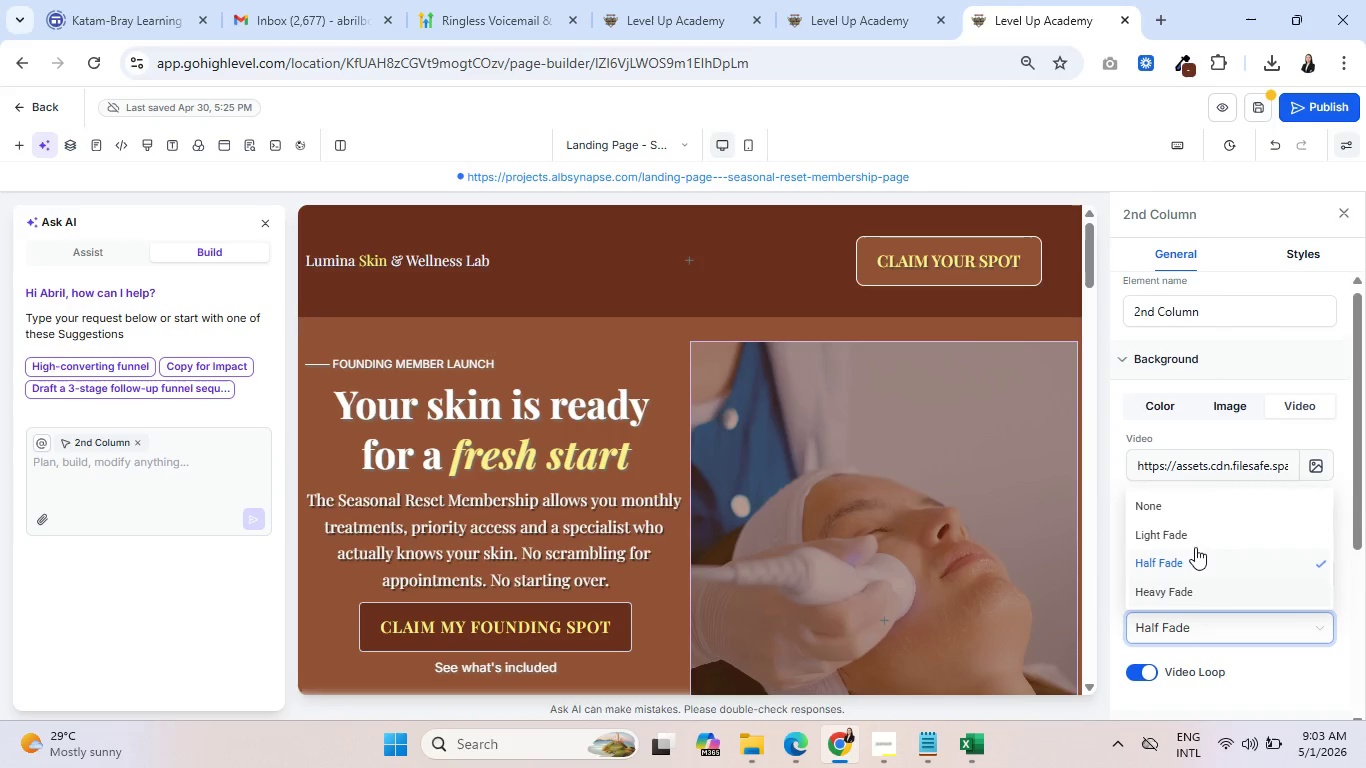 
left_click([1197, 536])
 